 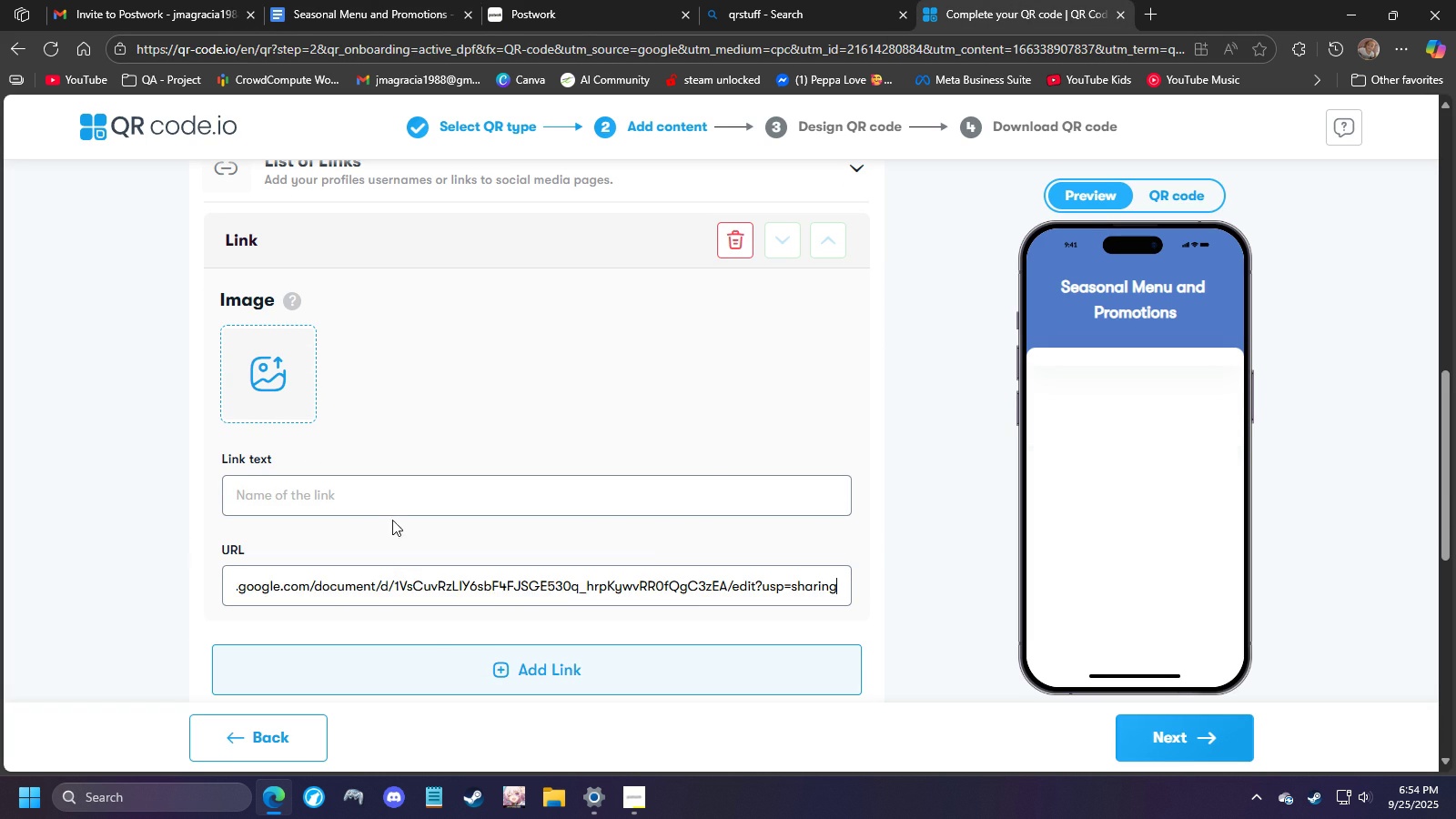 
left_click([390, 491])
 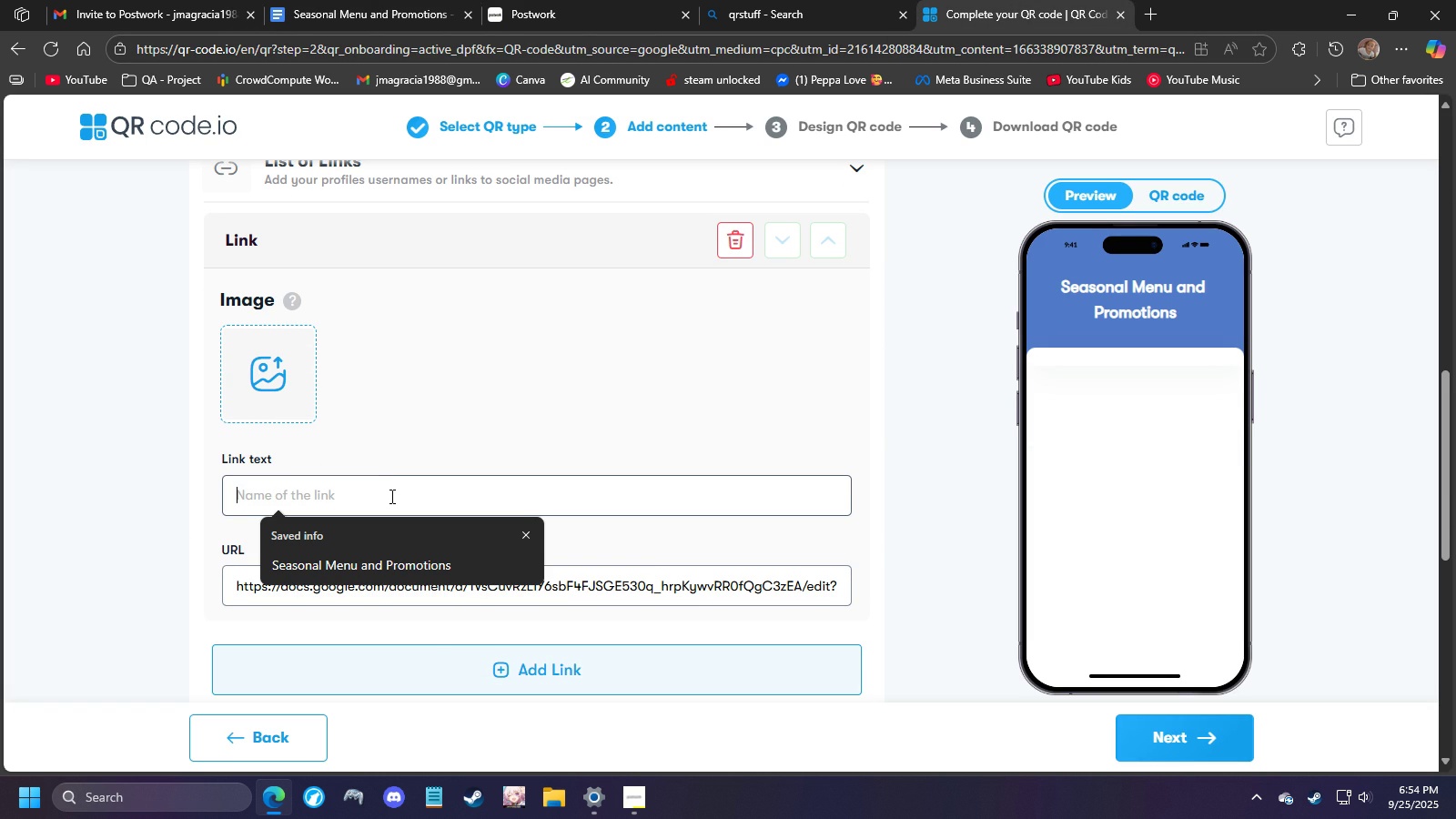 
left_click([386, 556])
 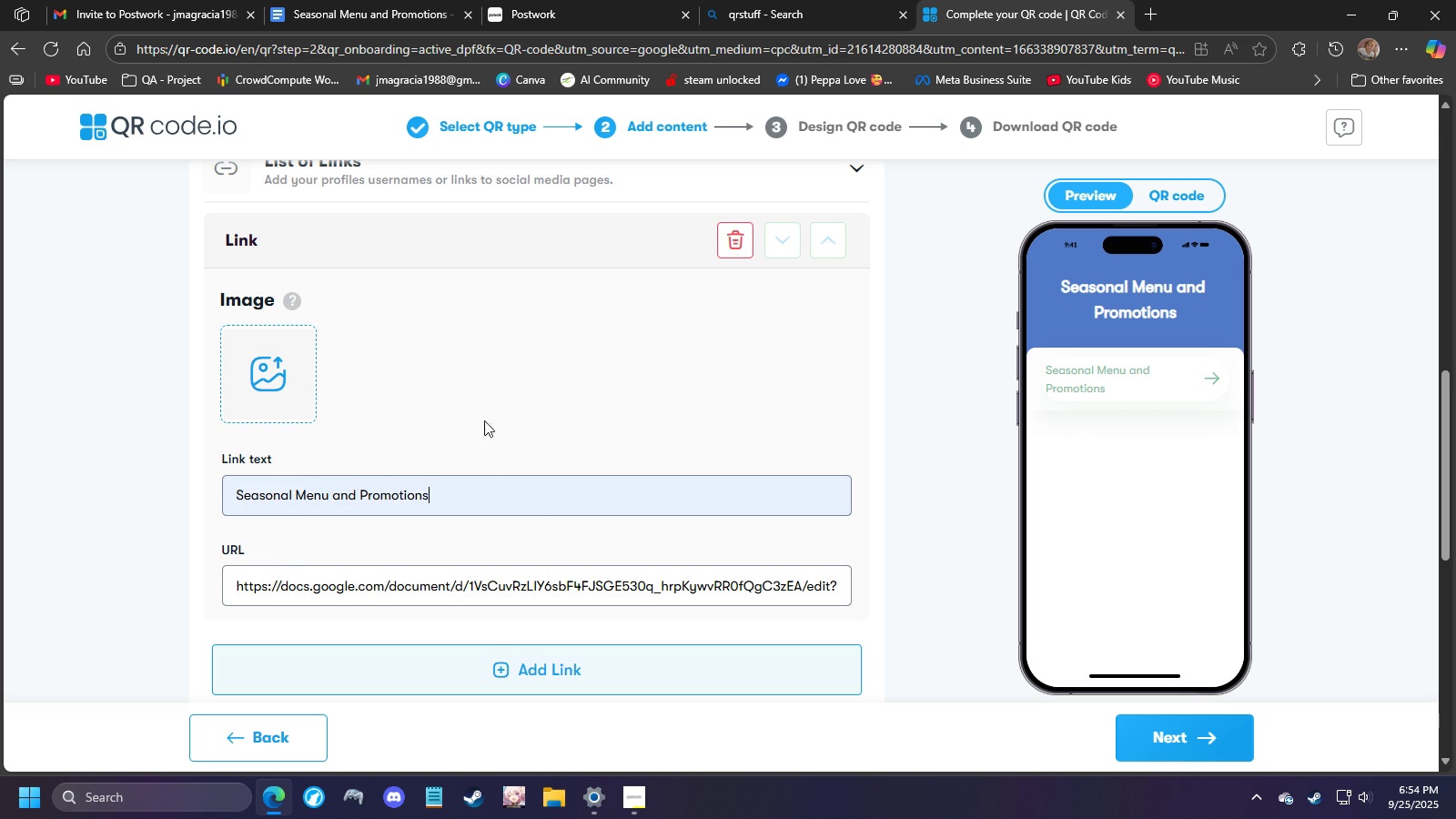 
scroll: coordinate [467, 470], scroll_direction: down, amount: 3.0
 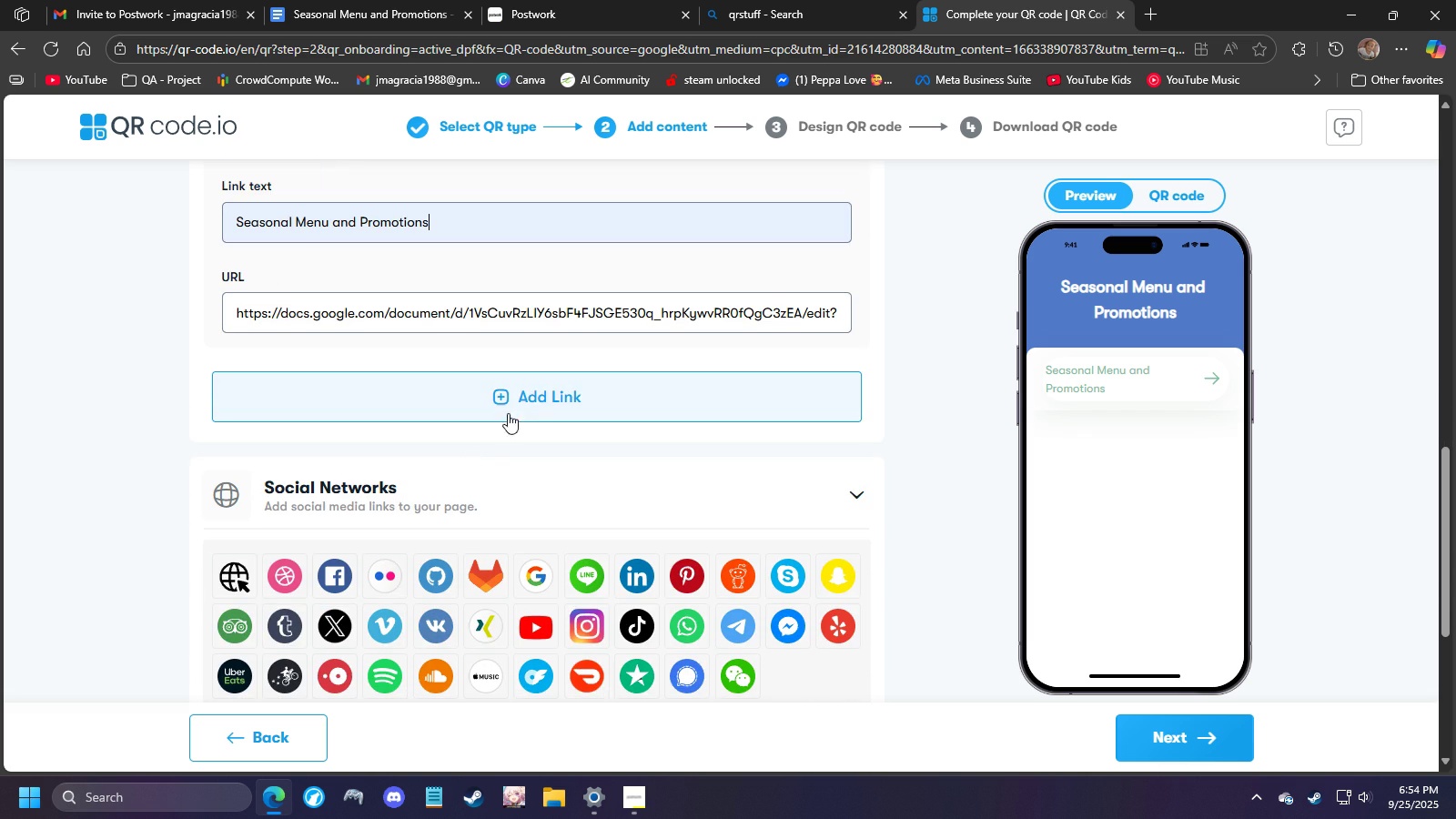 
scroll: coordinate [592, 472], scroll_direction: up, amount: 7.0
 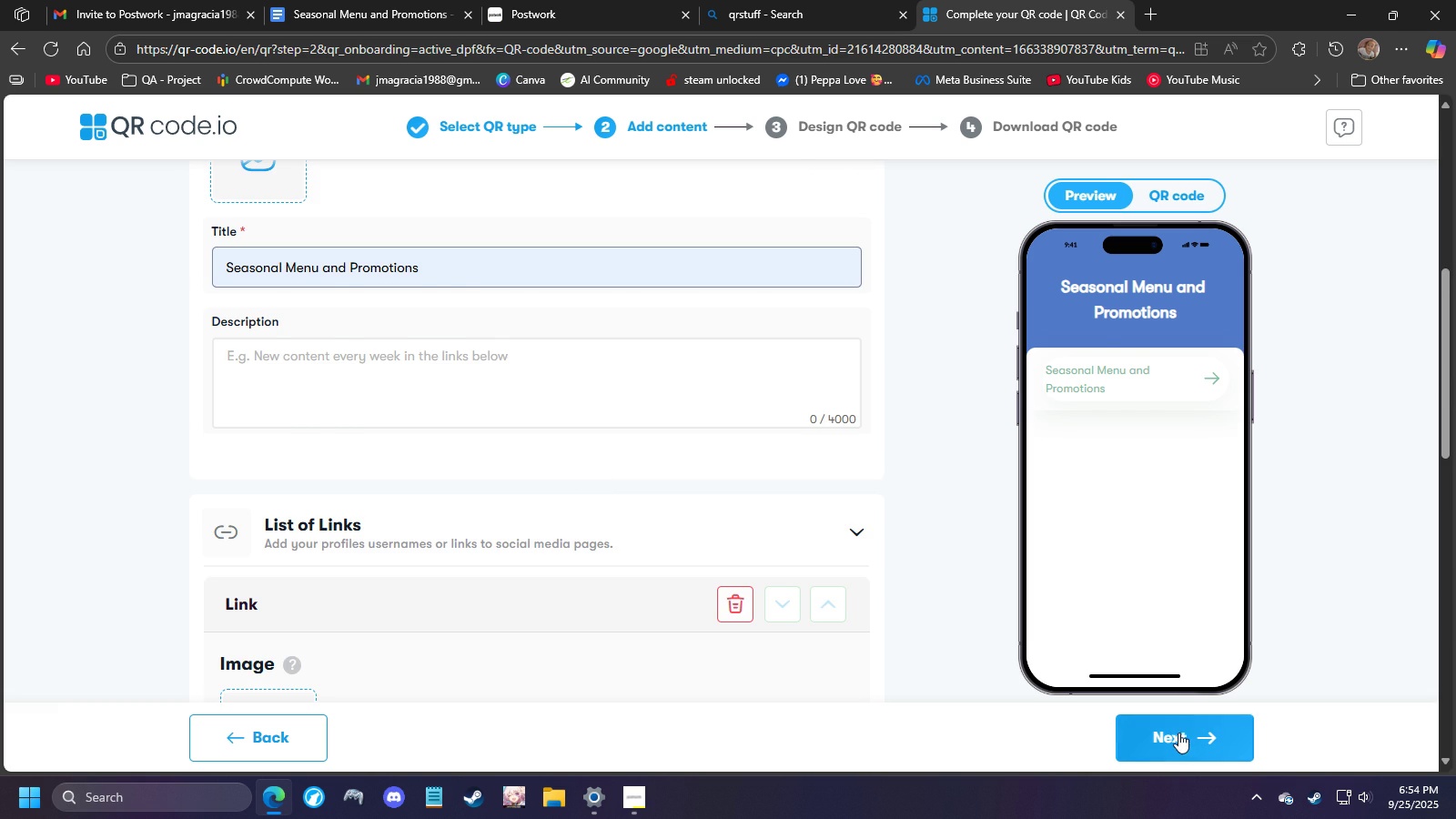 
left_click([1178, 733])
 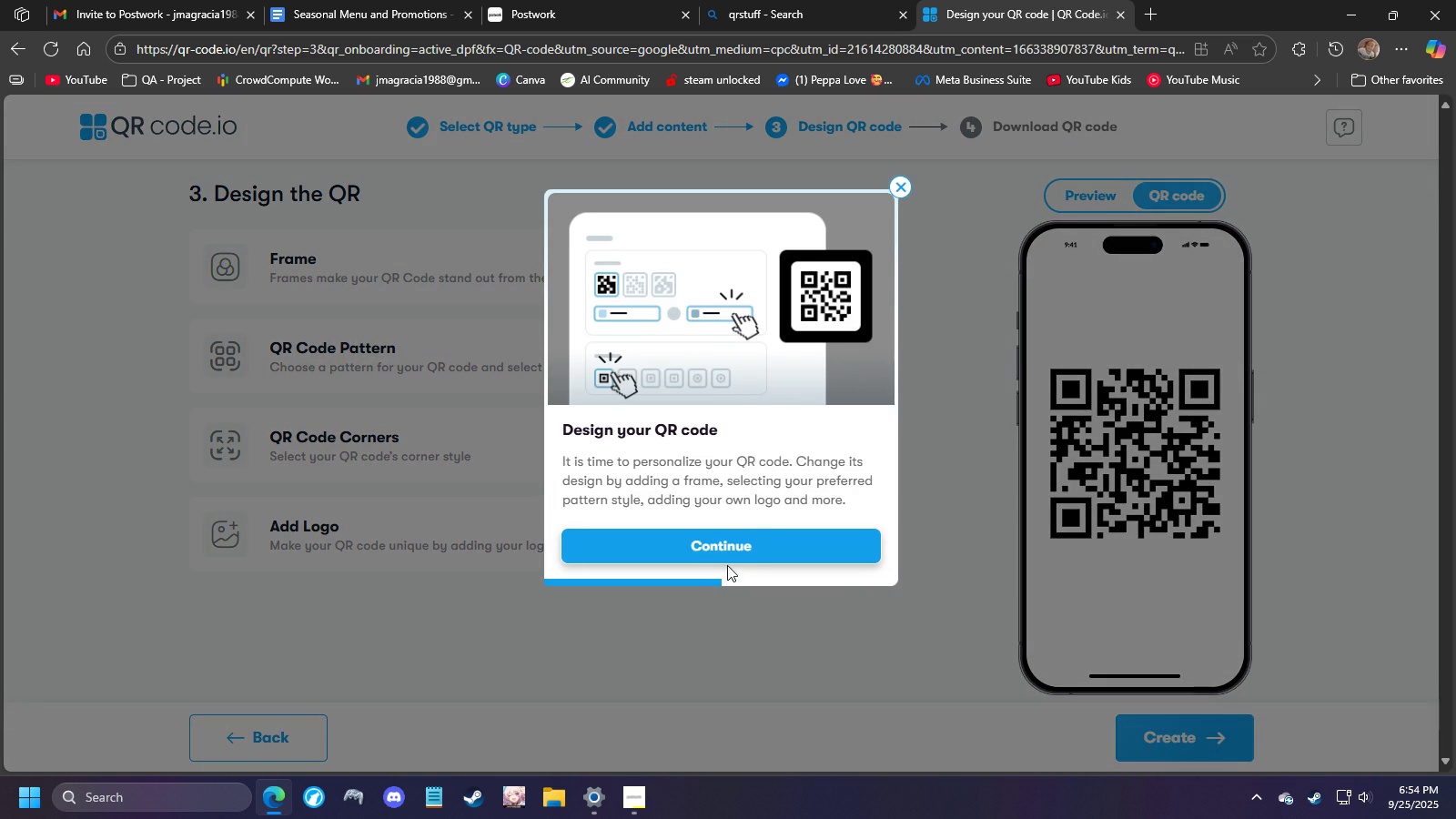 
left_click([723, 543])
 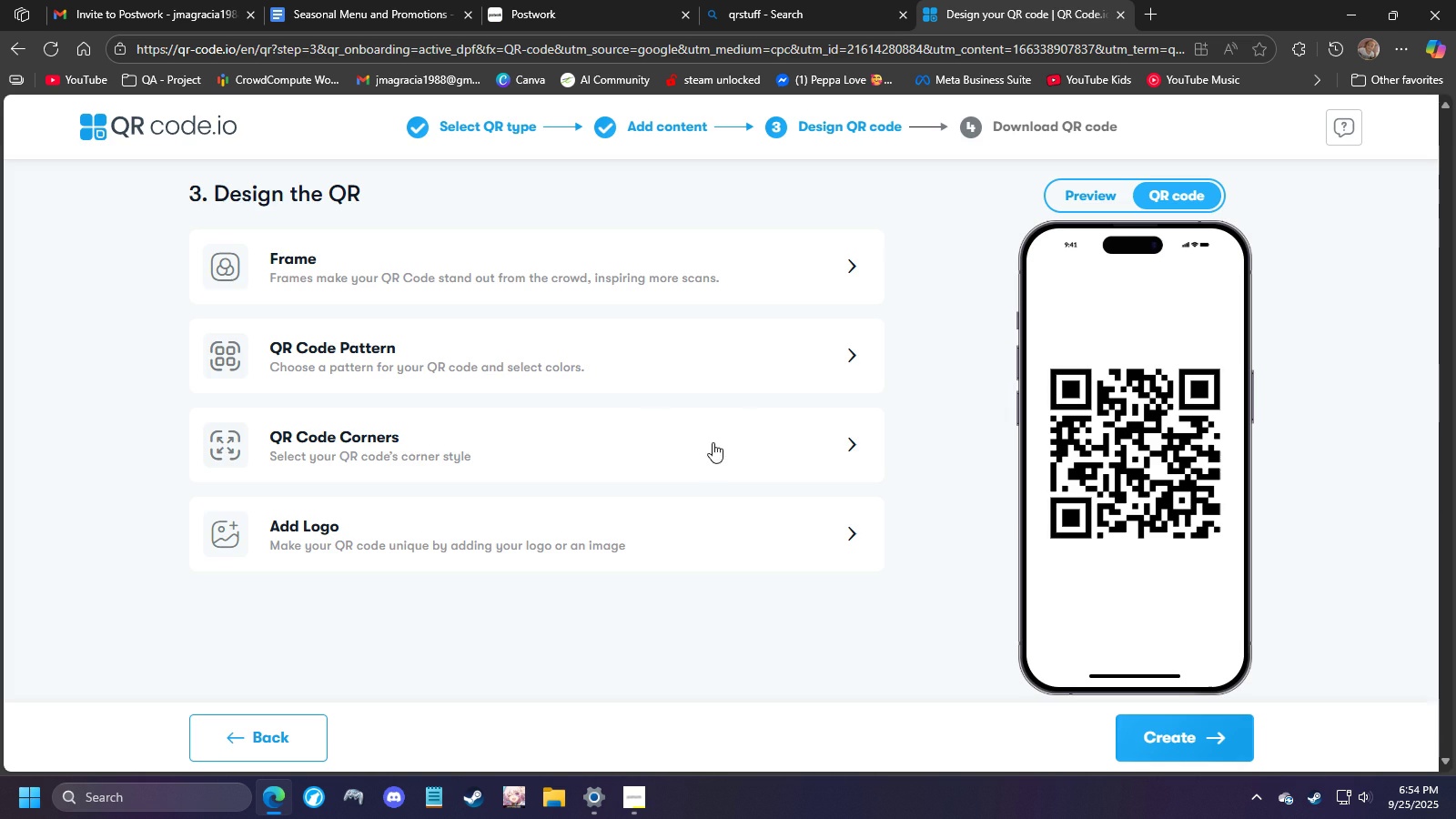 
left_click([713, 441])
 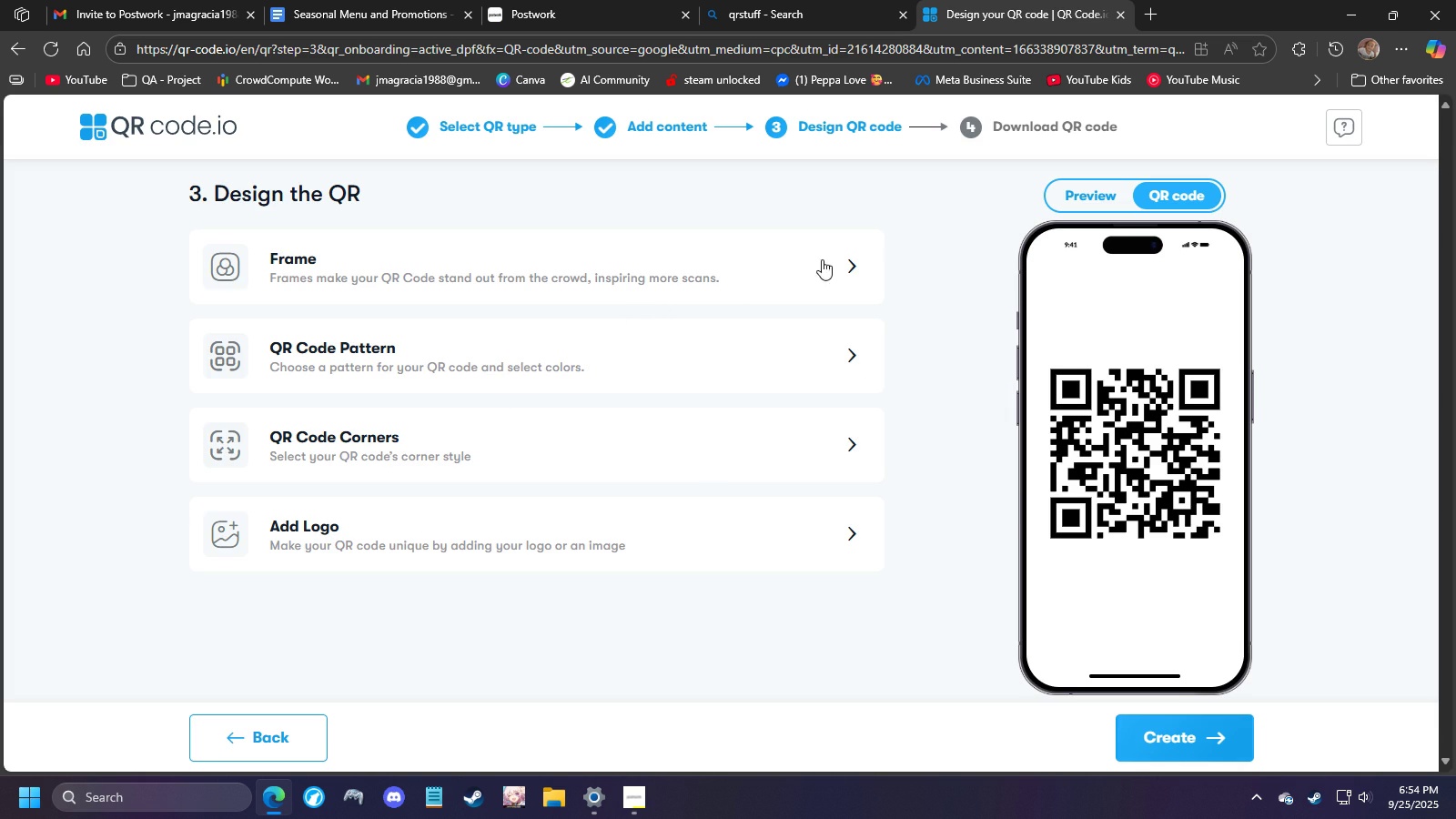 
left_click([854, 259])
 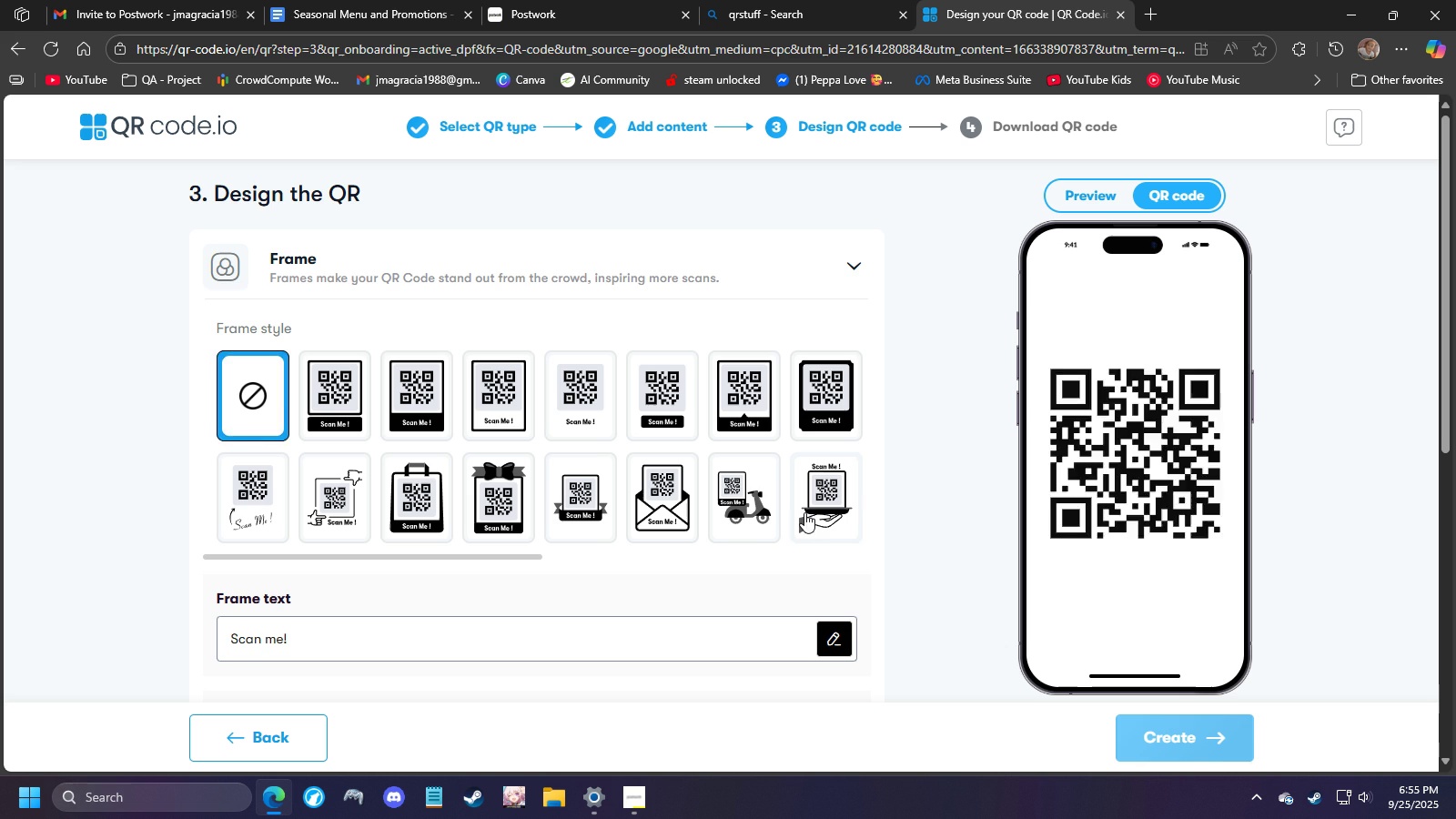 
scroll: coordinate [602, 509], scroll_direction: down, amount: 6.0
 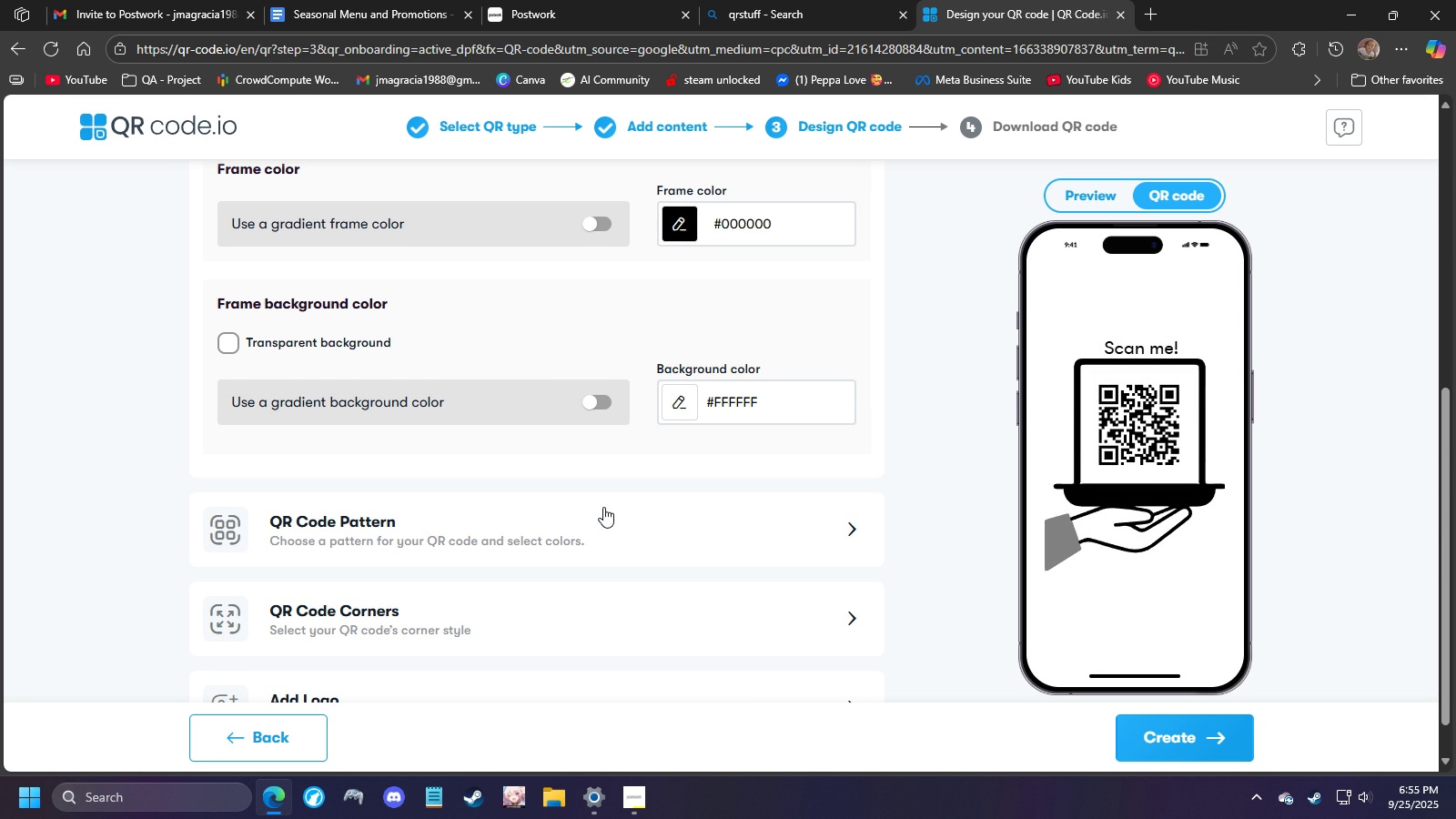 
wait(11.06)
 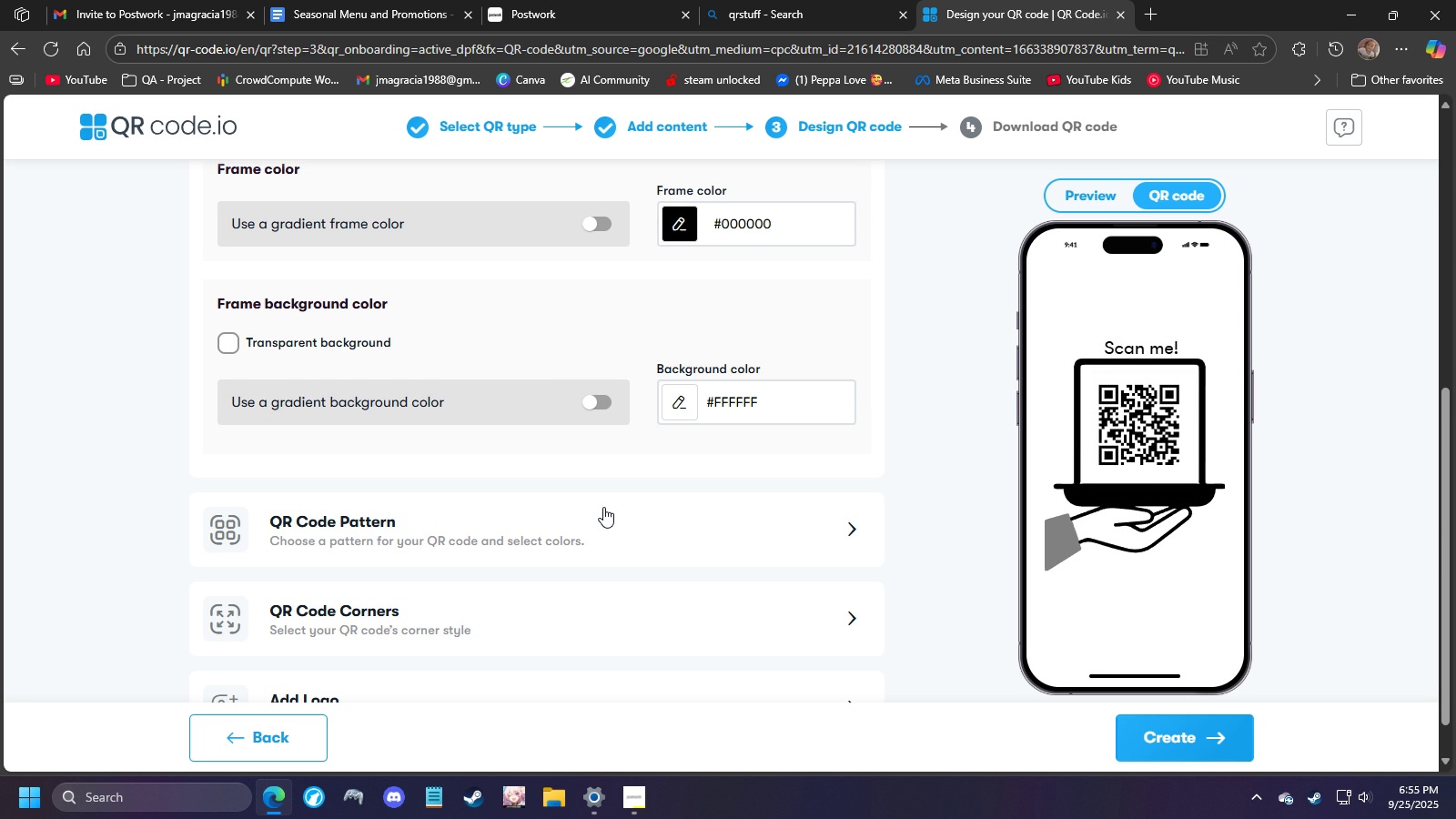 
scroll: coordinate [612, 506], scroll_direction: down, amount: 2.0
 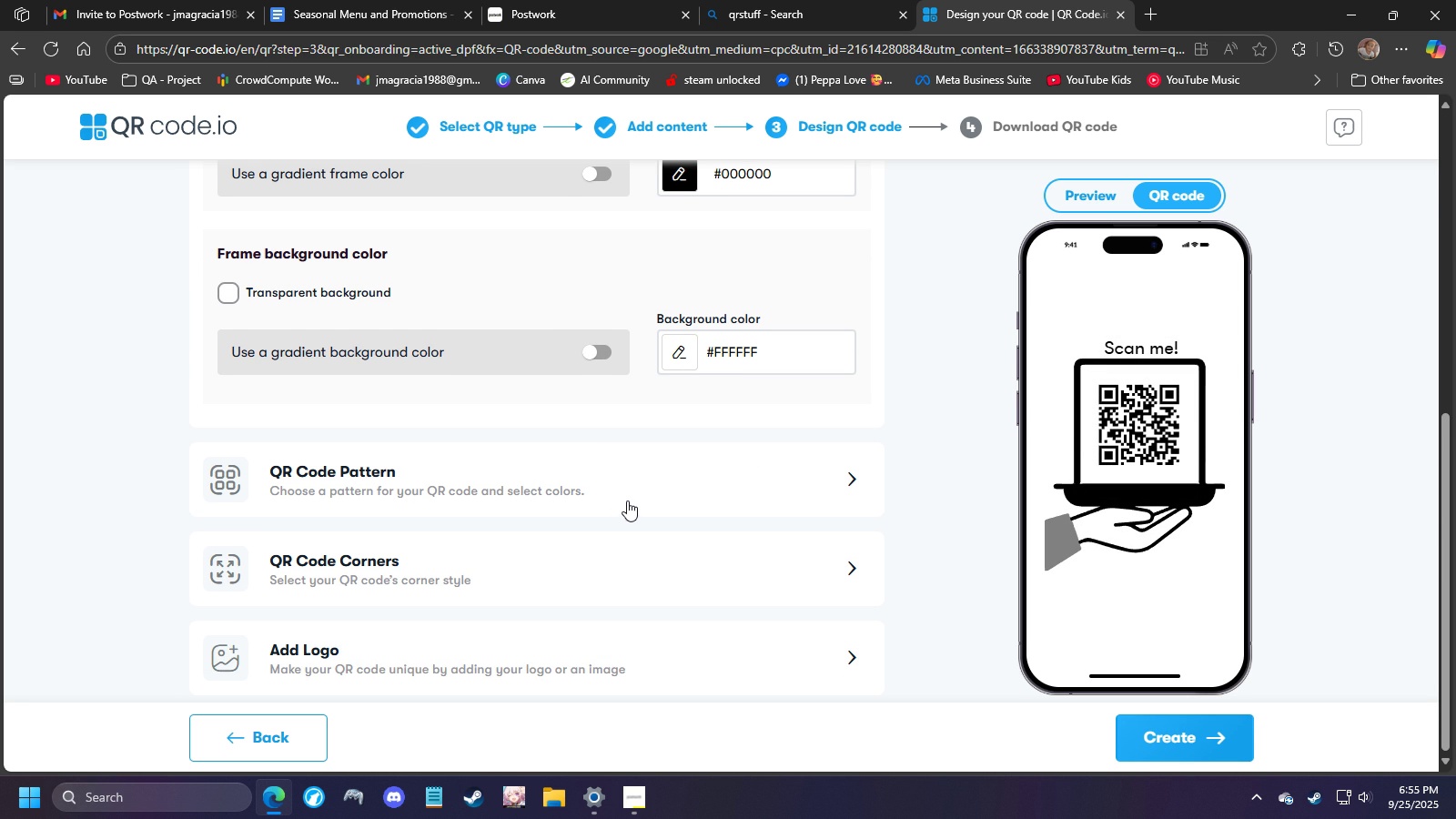 
wait(6.1)
 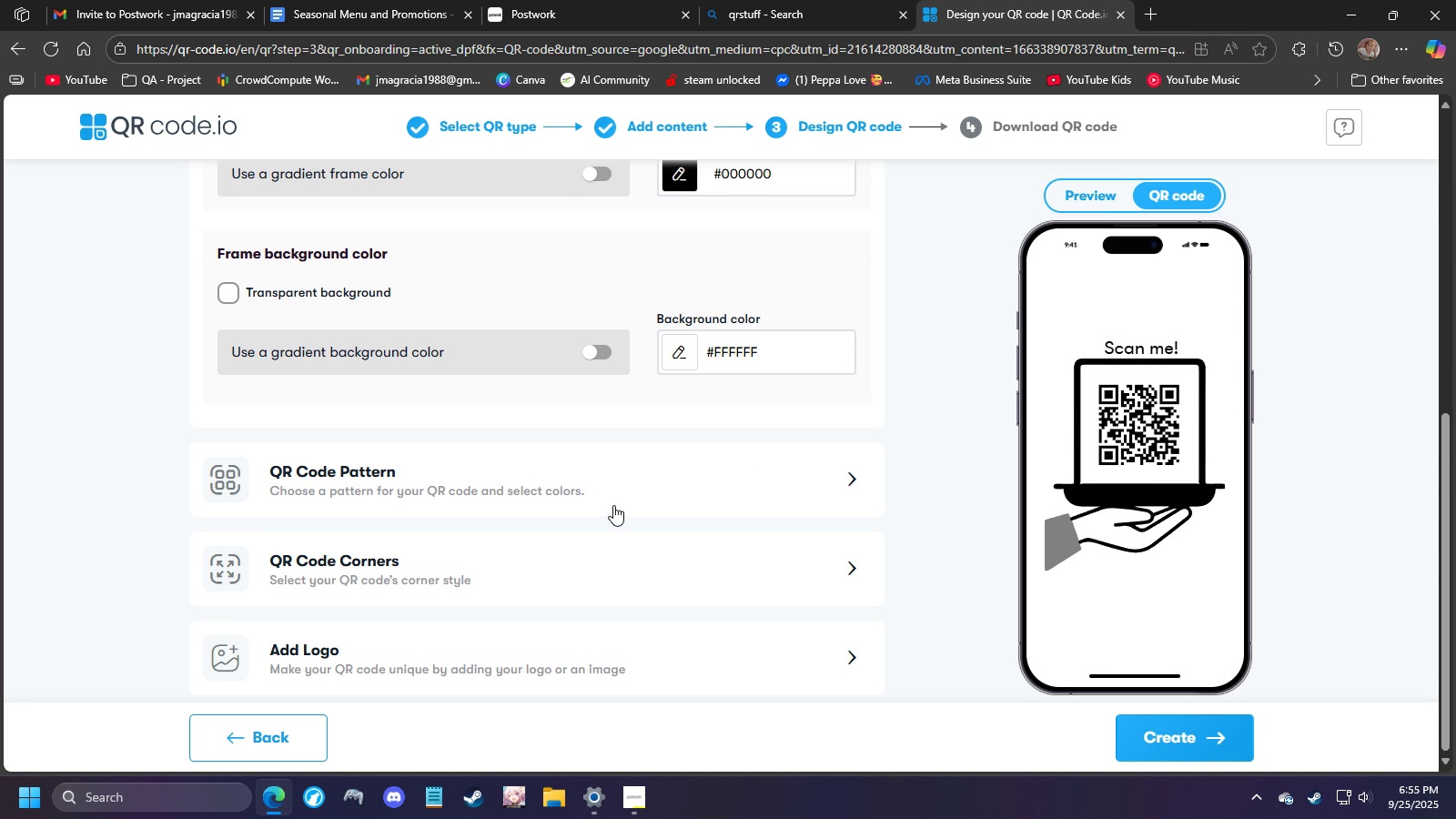 
left_click([774, 482])
 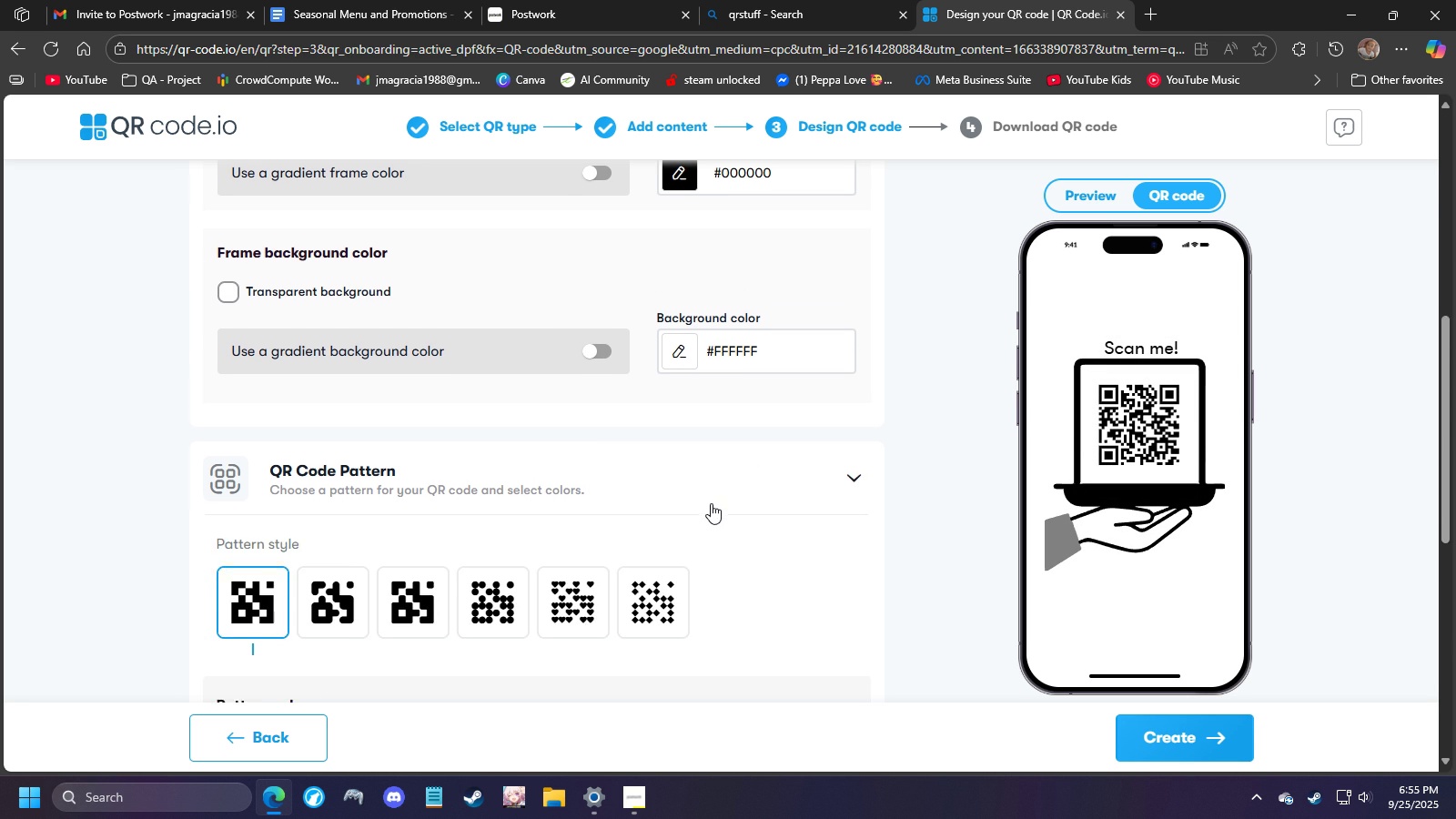 
scroll: coordinate [649, 586], scroll_direction: down, amount: 12.0
 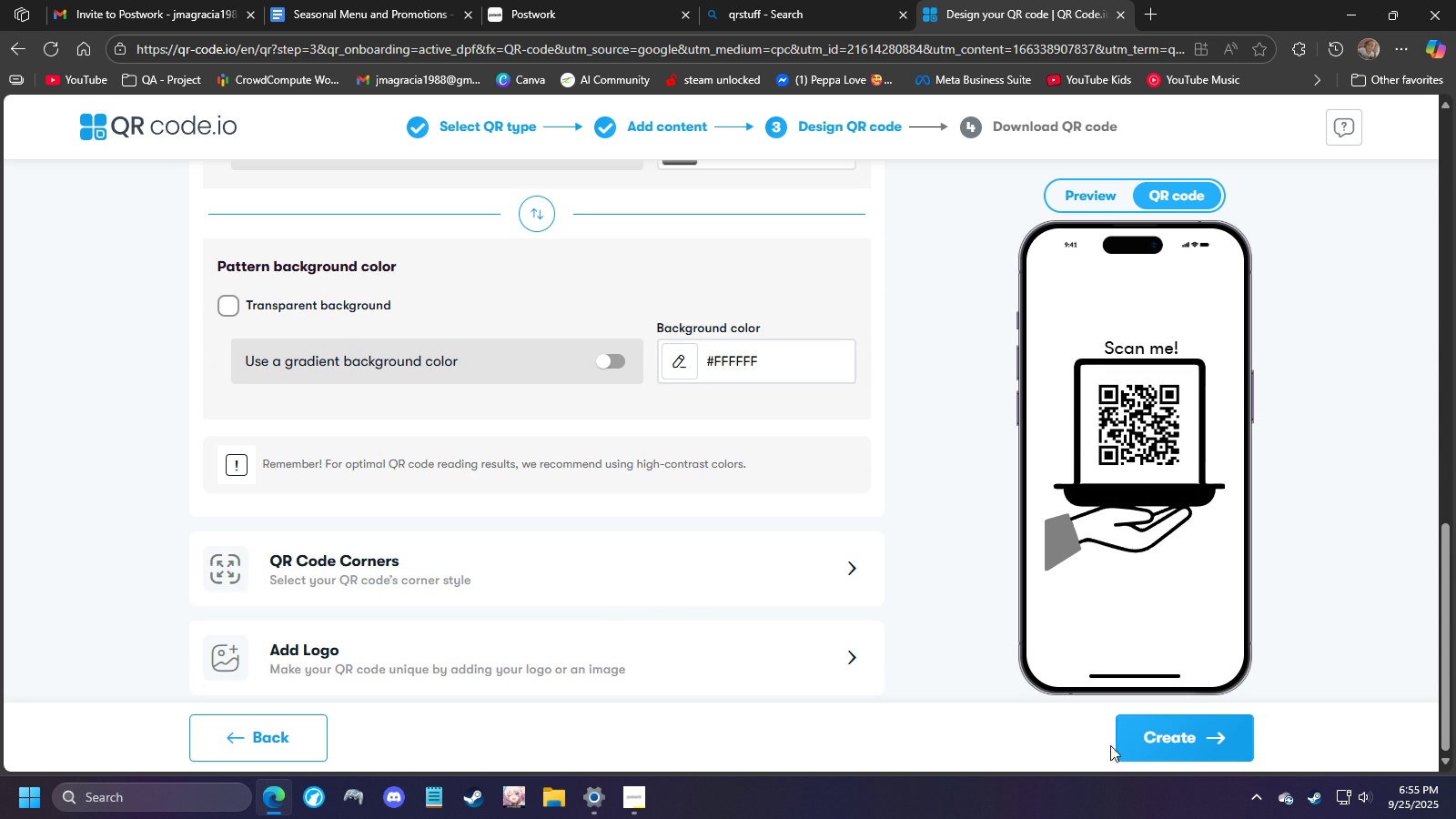 
left_click([1120, 736])
 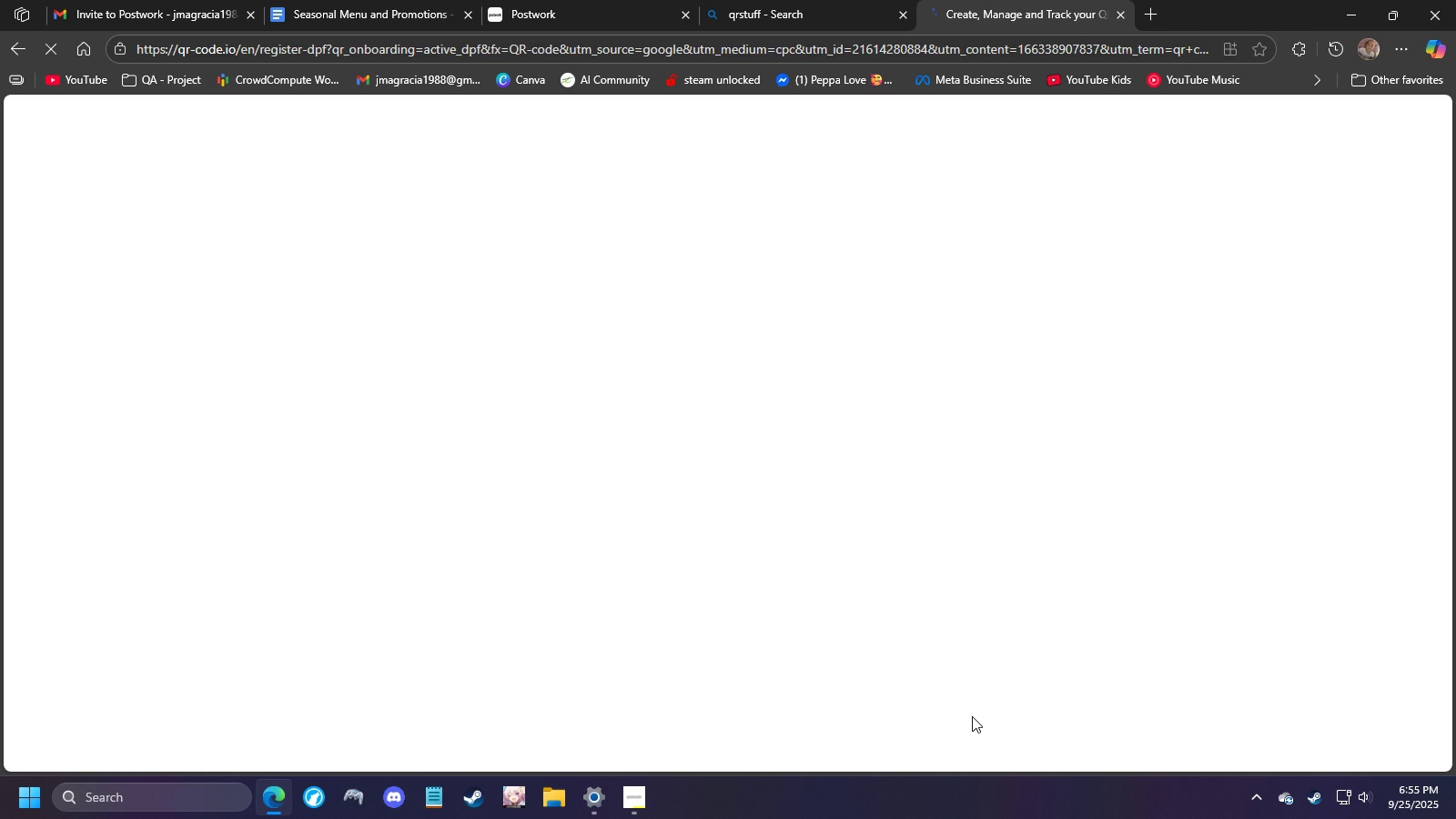 
wait(12.95)
 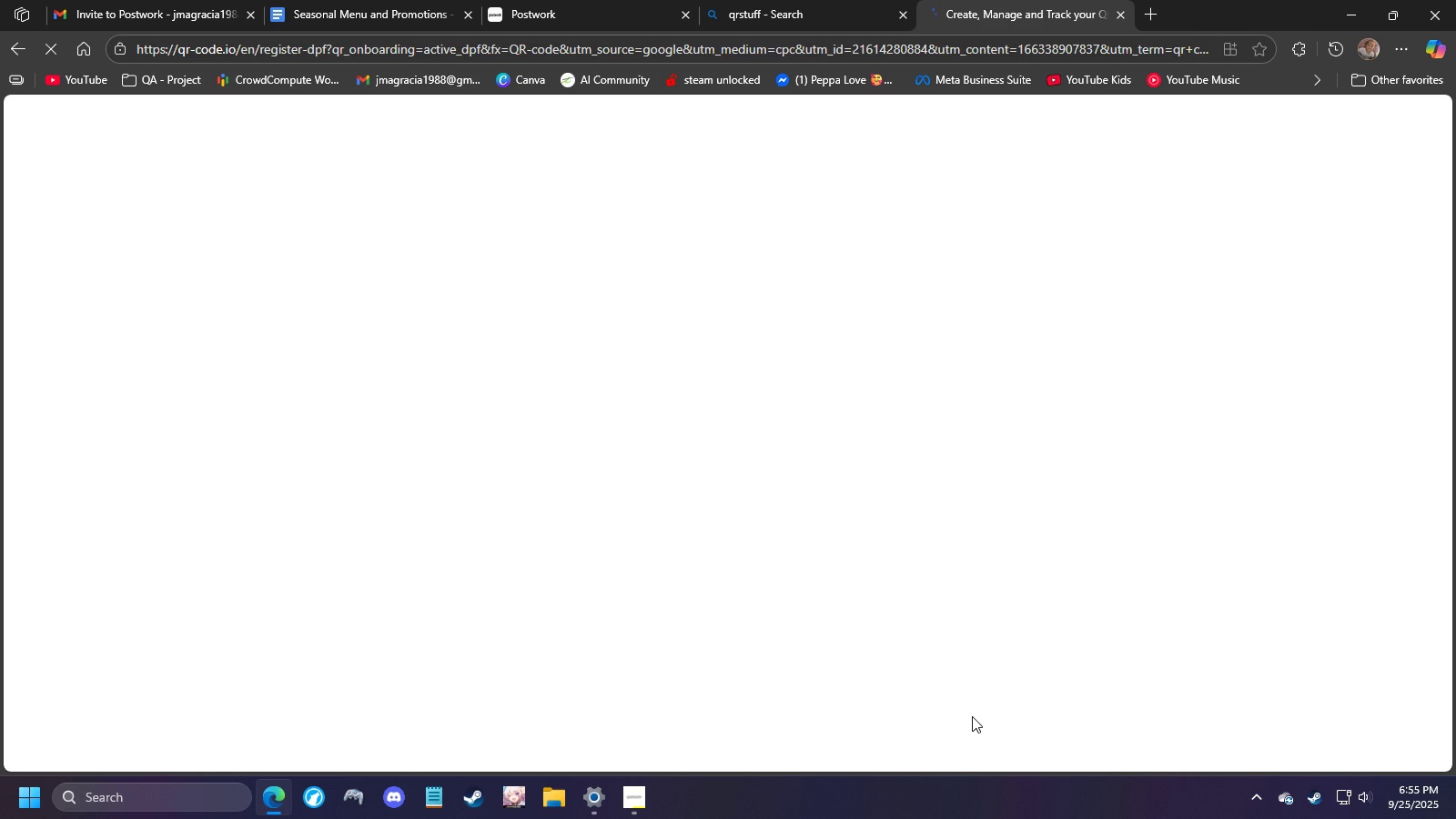 
left_click([802, 13])
 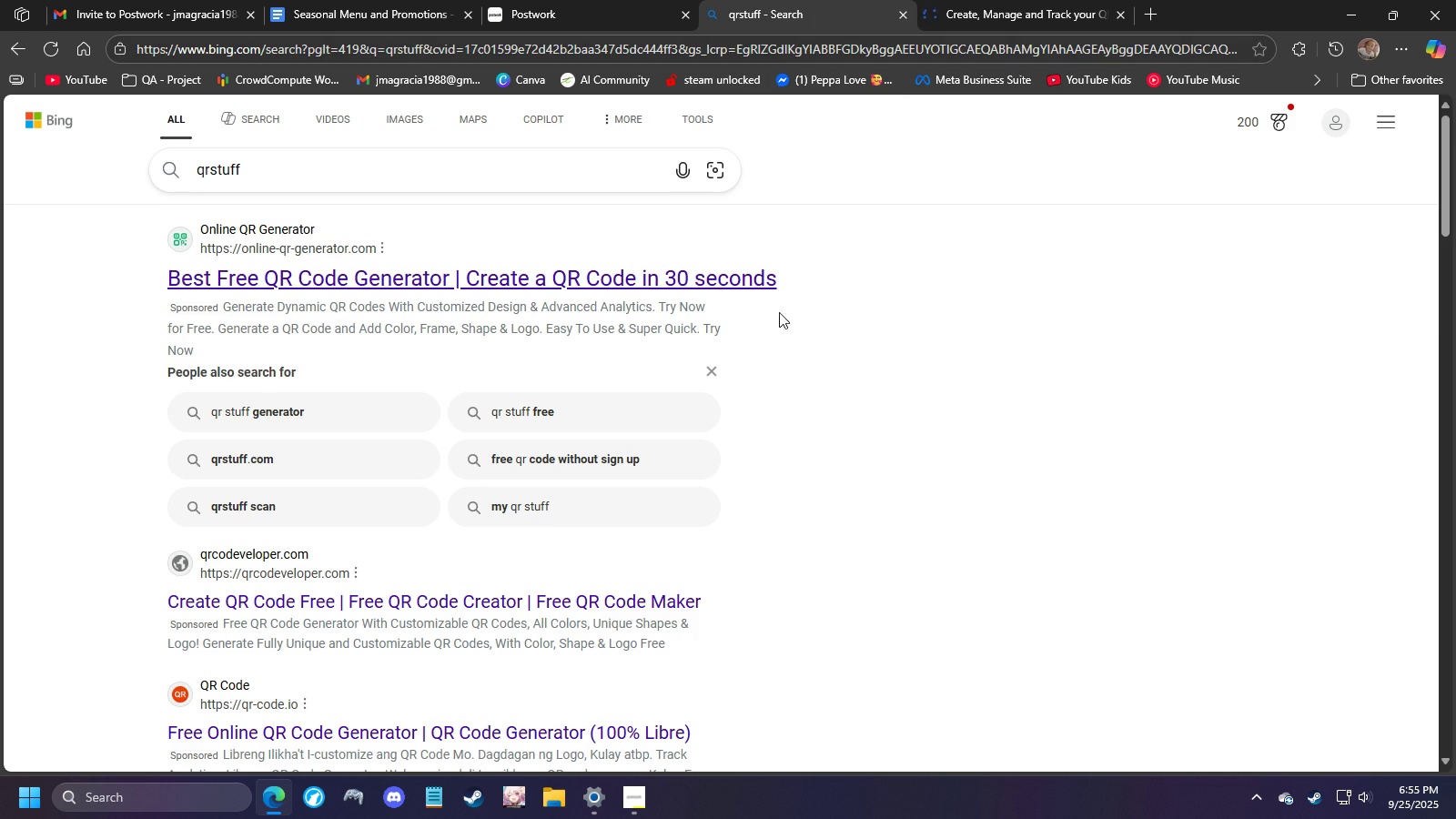 
scroll: coordinate [763, 385], scroll_direction: down, amount: 2.0
 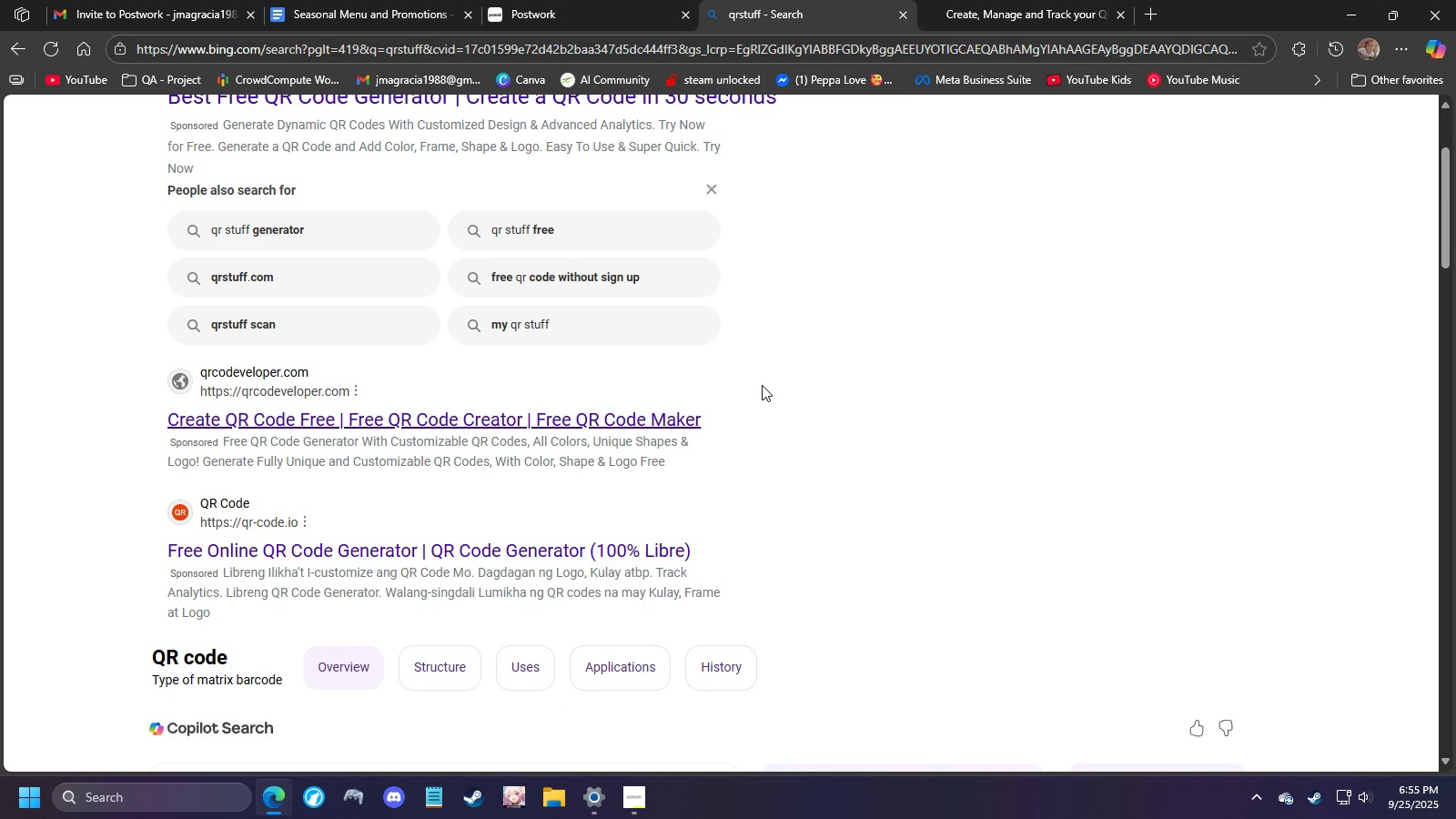 
scroll: coordinate [774, 370], scroll_direction: up, amount: 5.0
 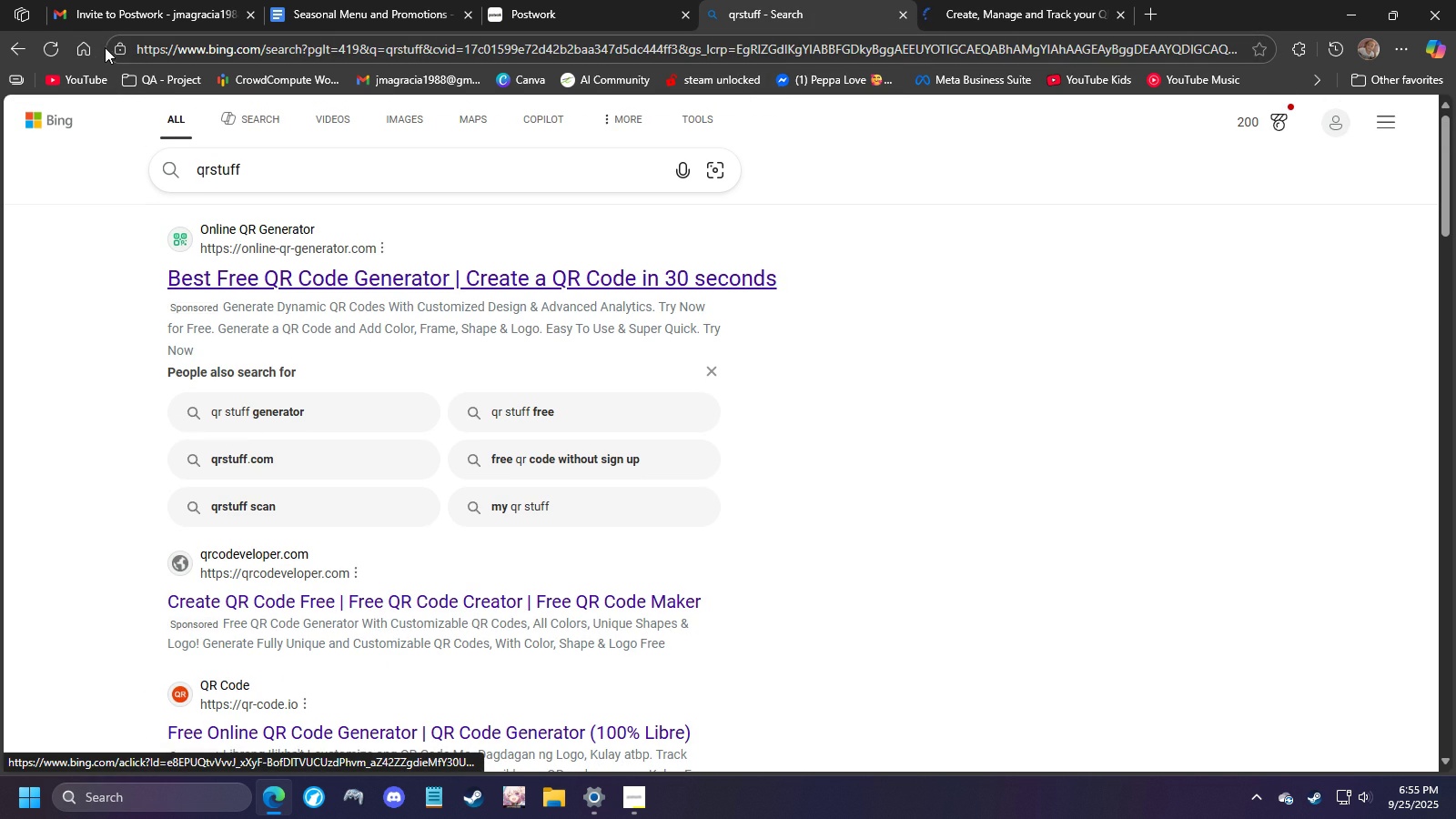 
left_click([92, 46])
 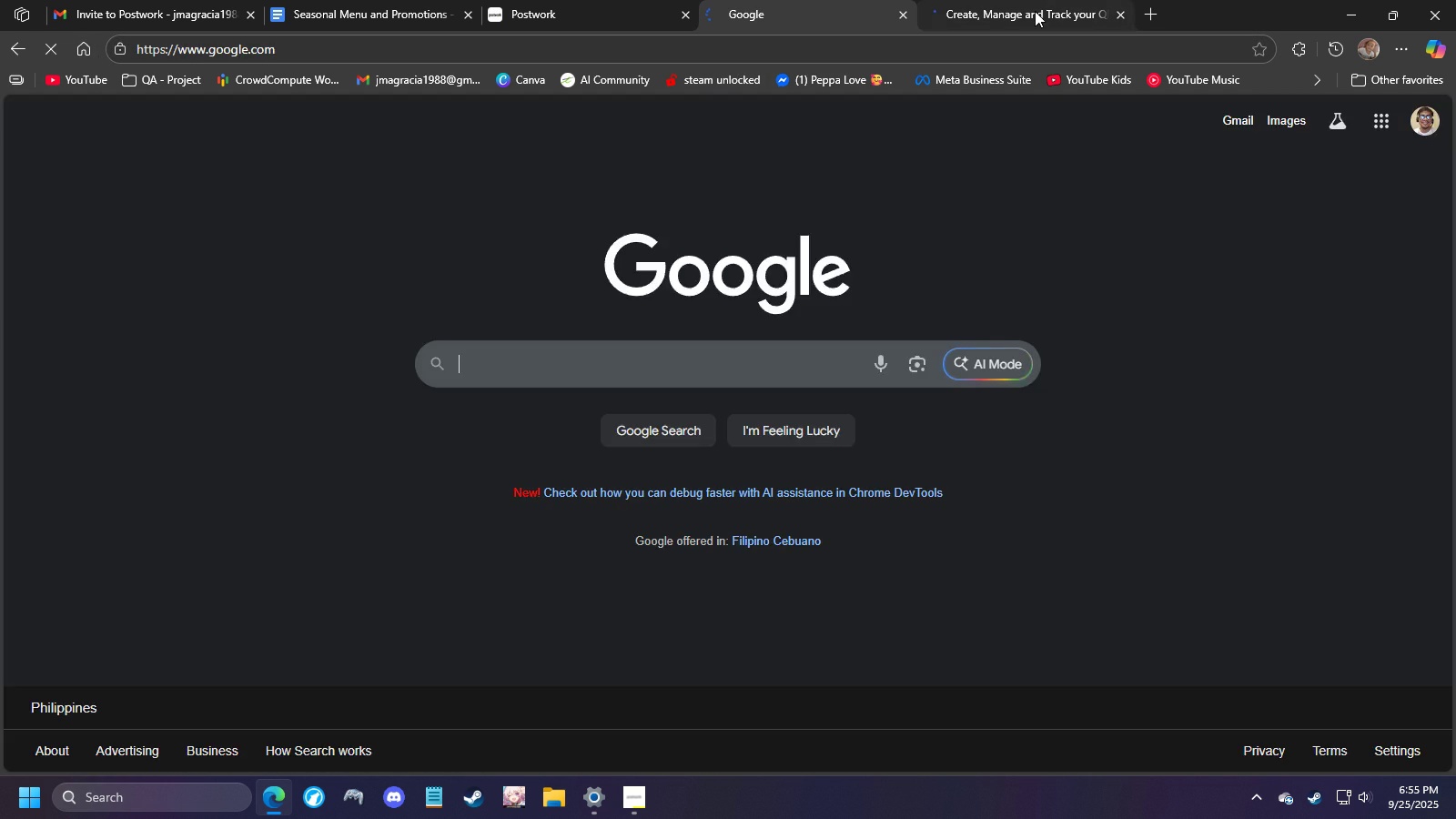 
left_click([1035, 11])
 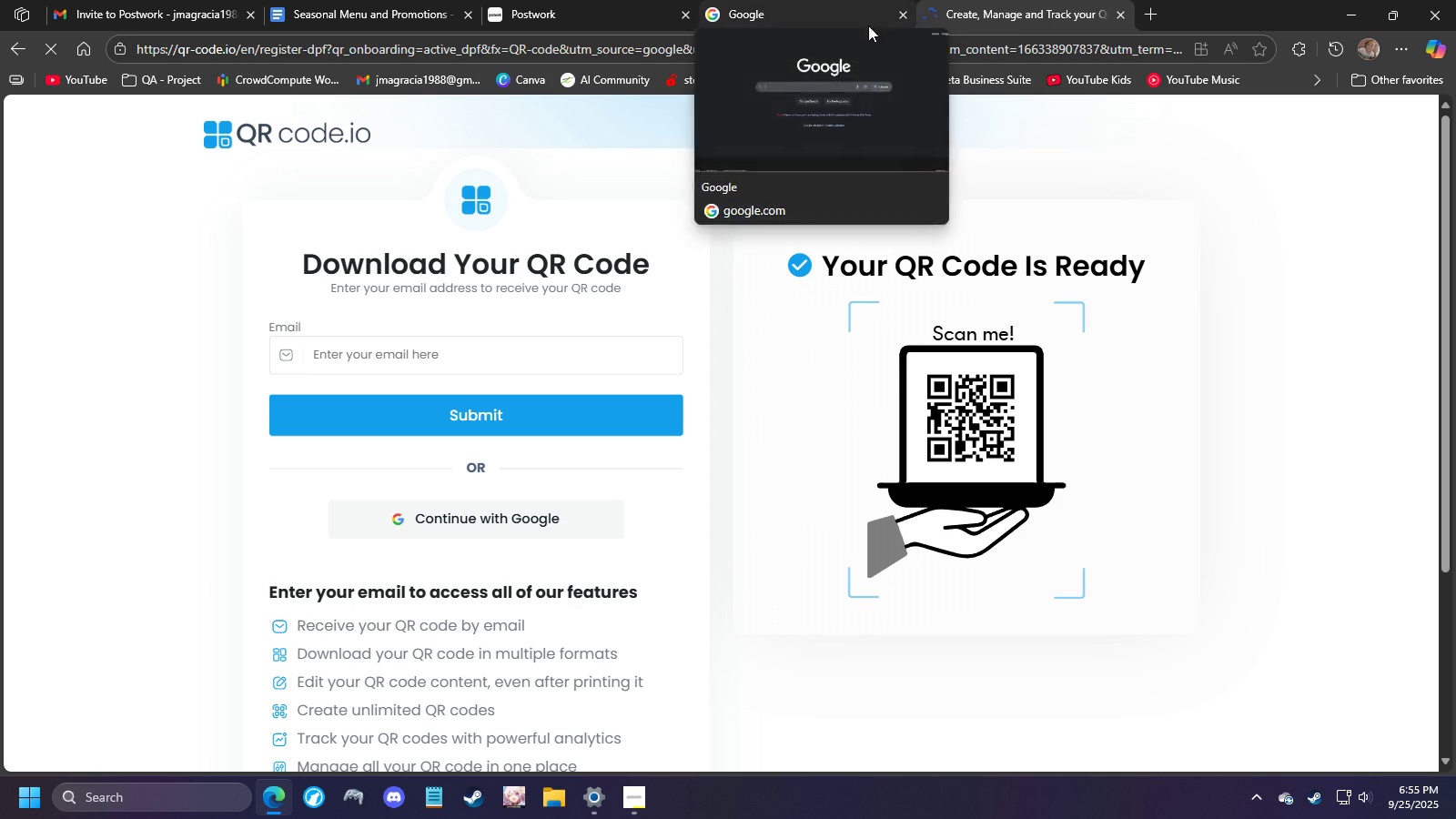 
left_click([823, 17])
 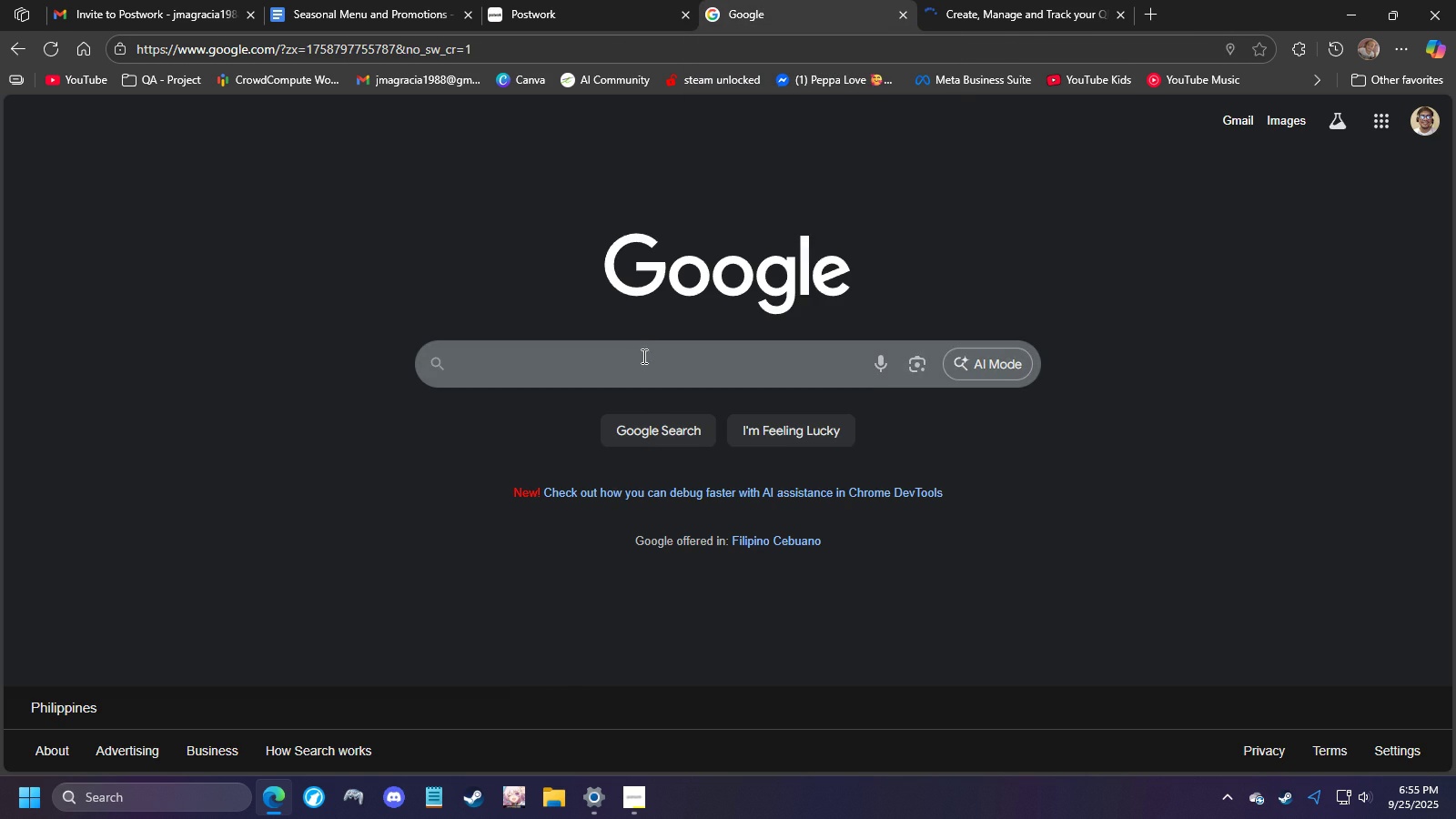 
left_click([642, 355])
 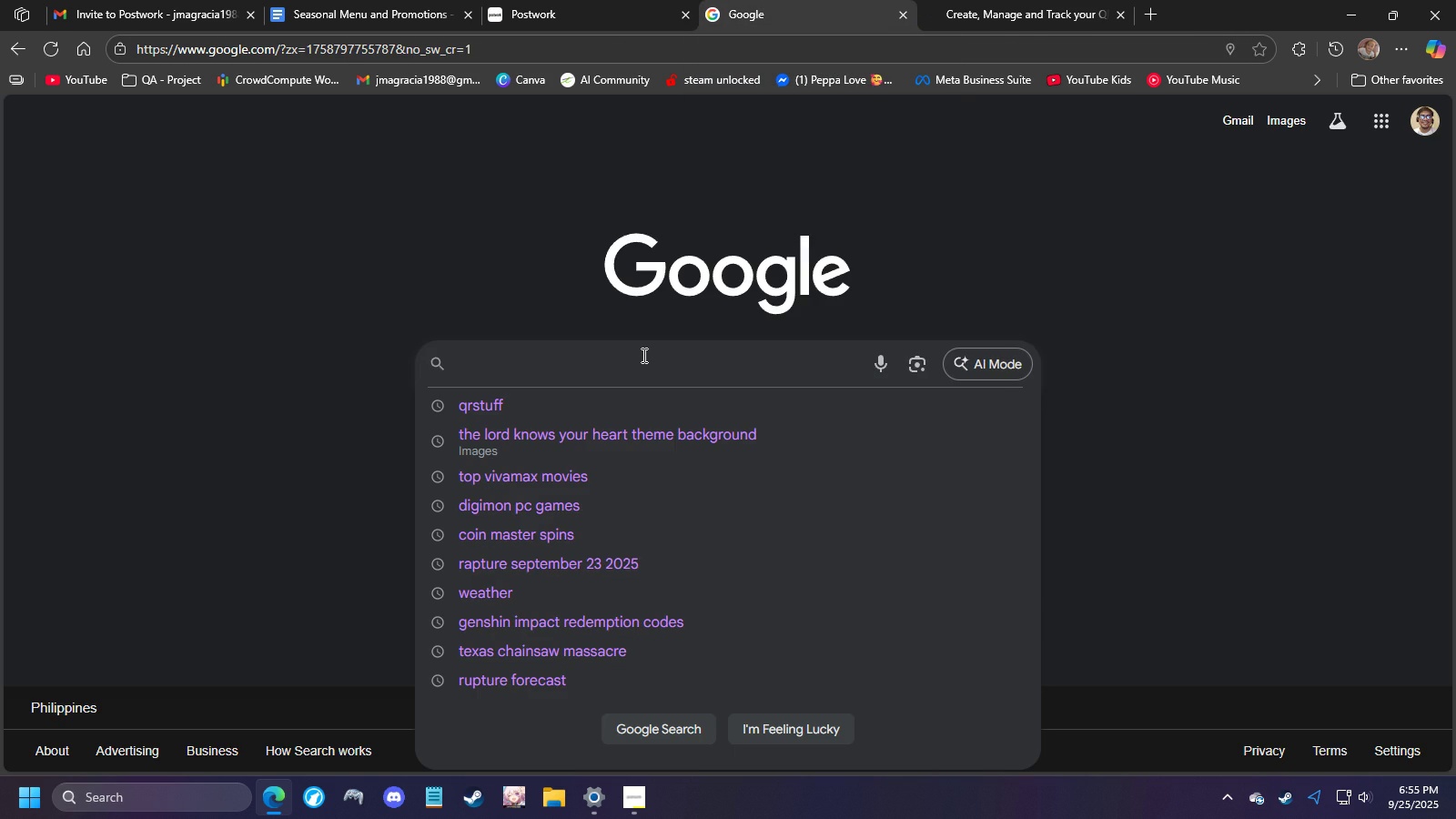 
type(qrstuff)
 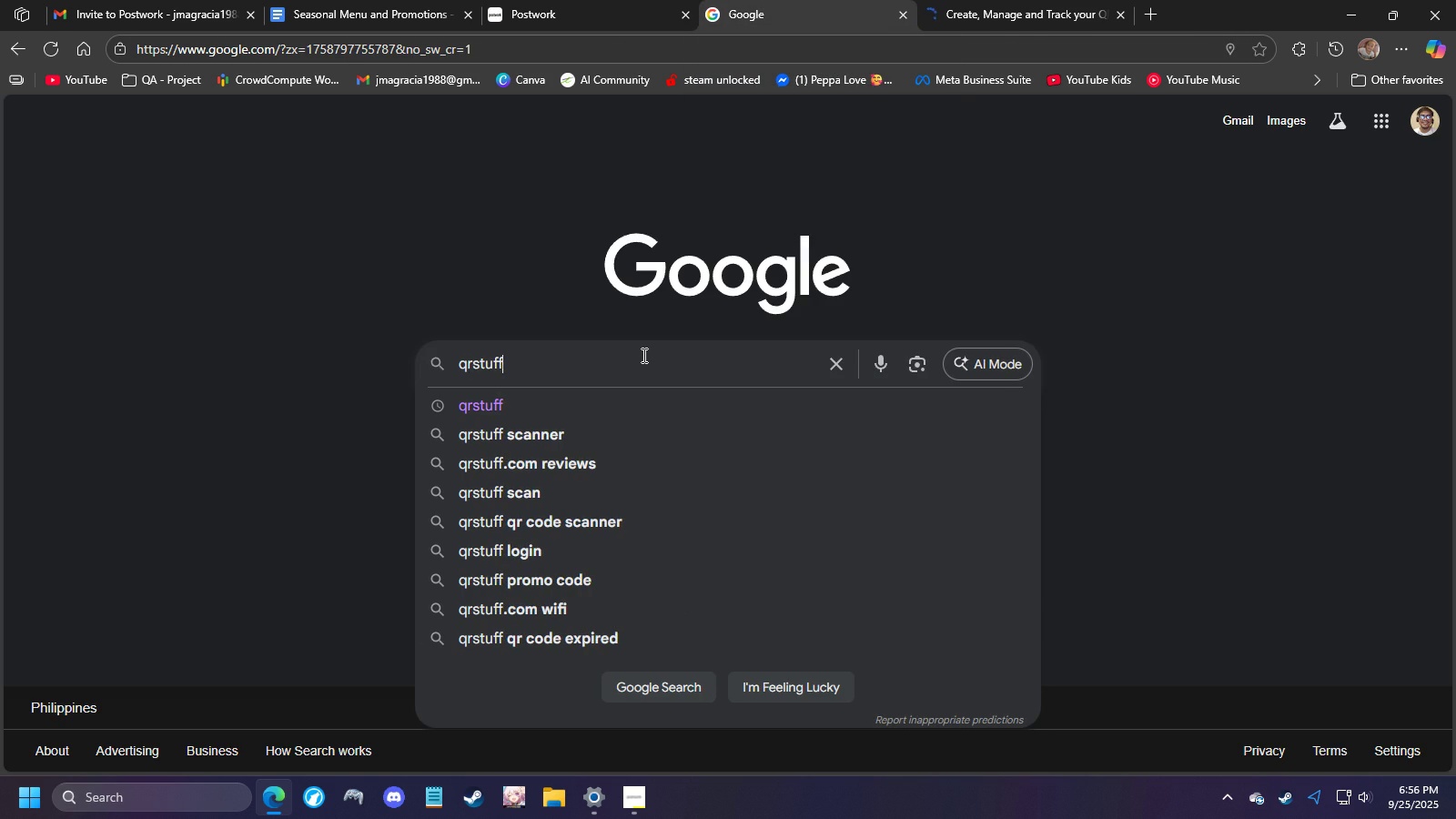 
key(Enter)
 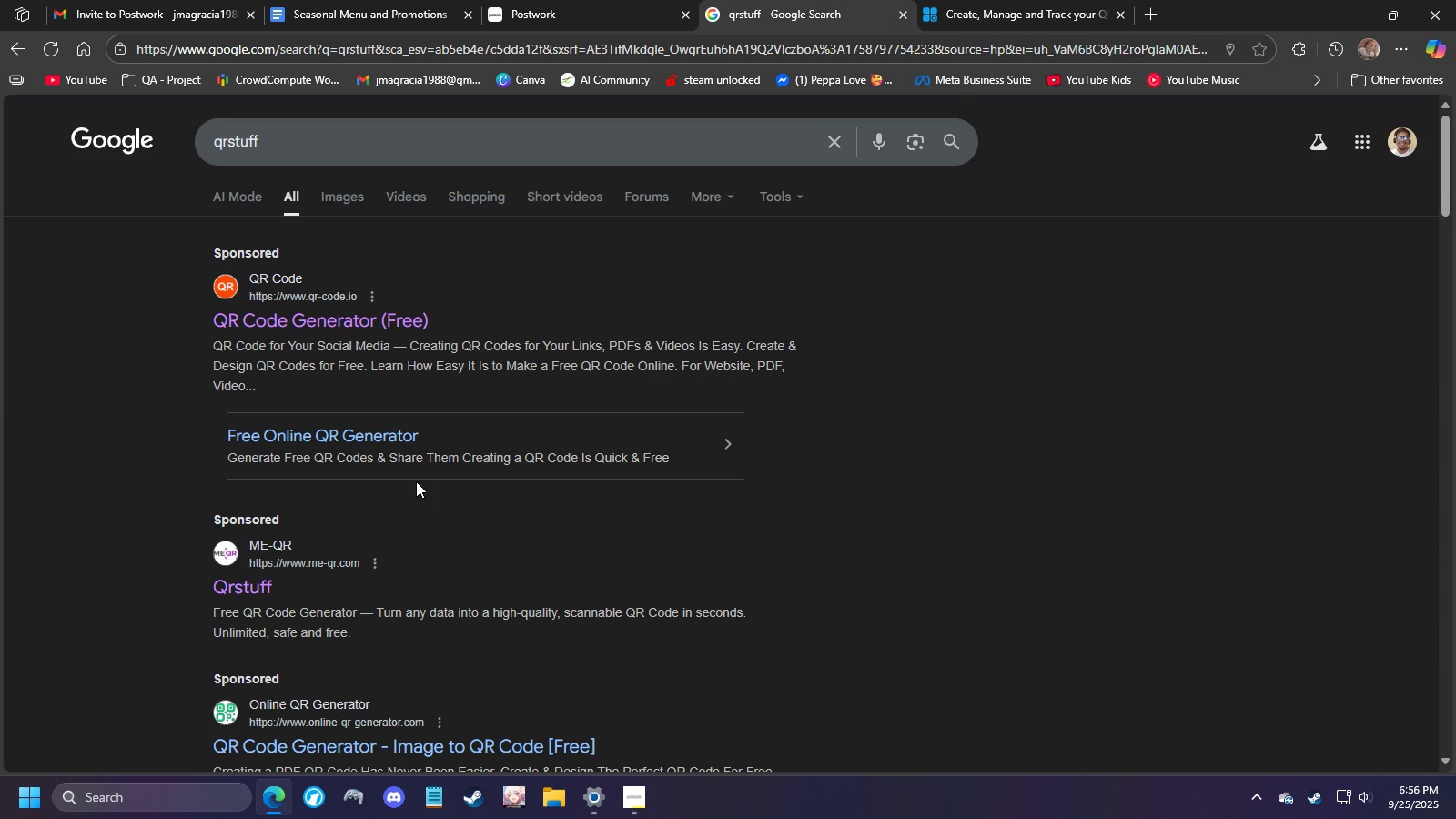 
scroll: coordinate [408, 530], scroll_direction: down, amount: 1.0
 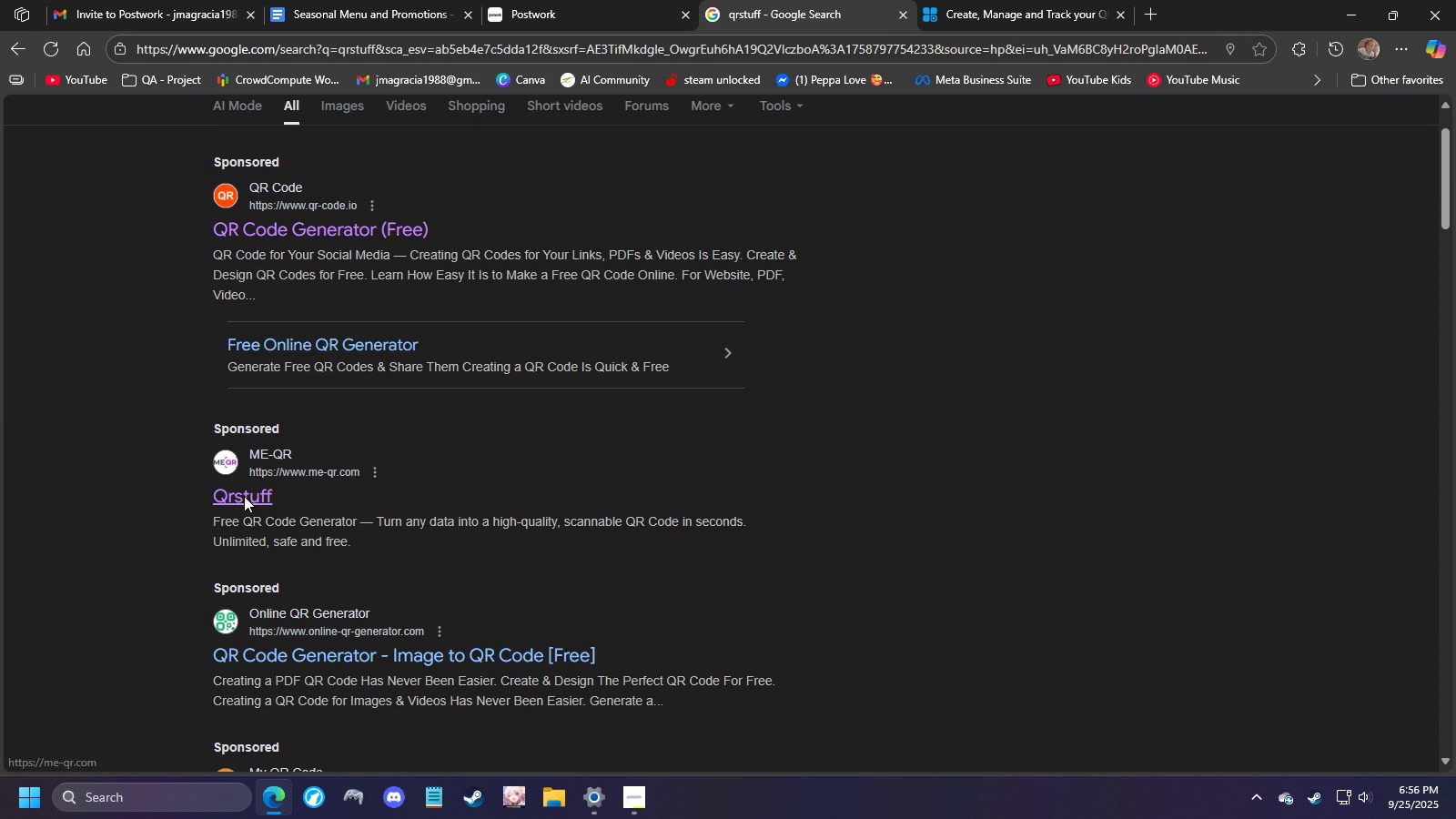 
left_click([244, 495])
 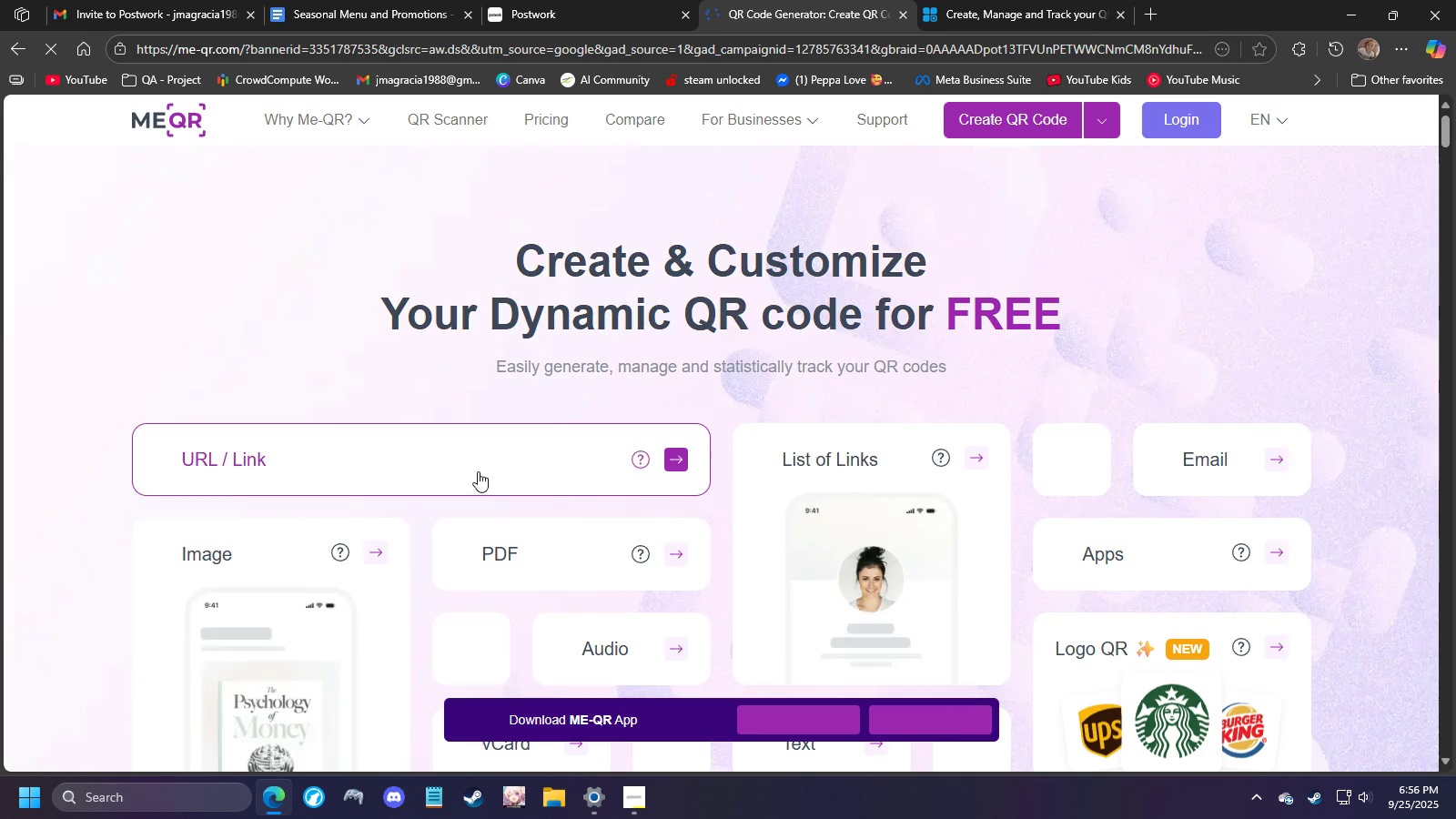 
scroll: coordinate [506, 468], scroll_direction: down, amount: 3.0
 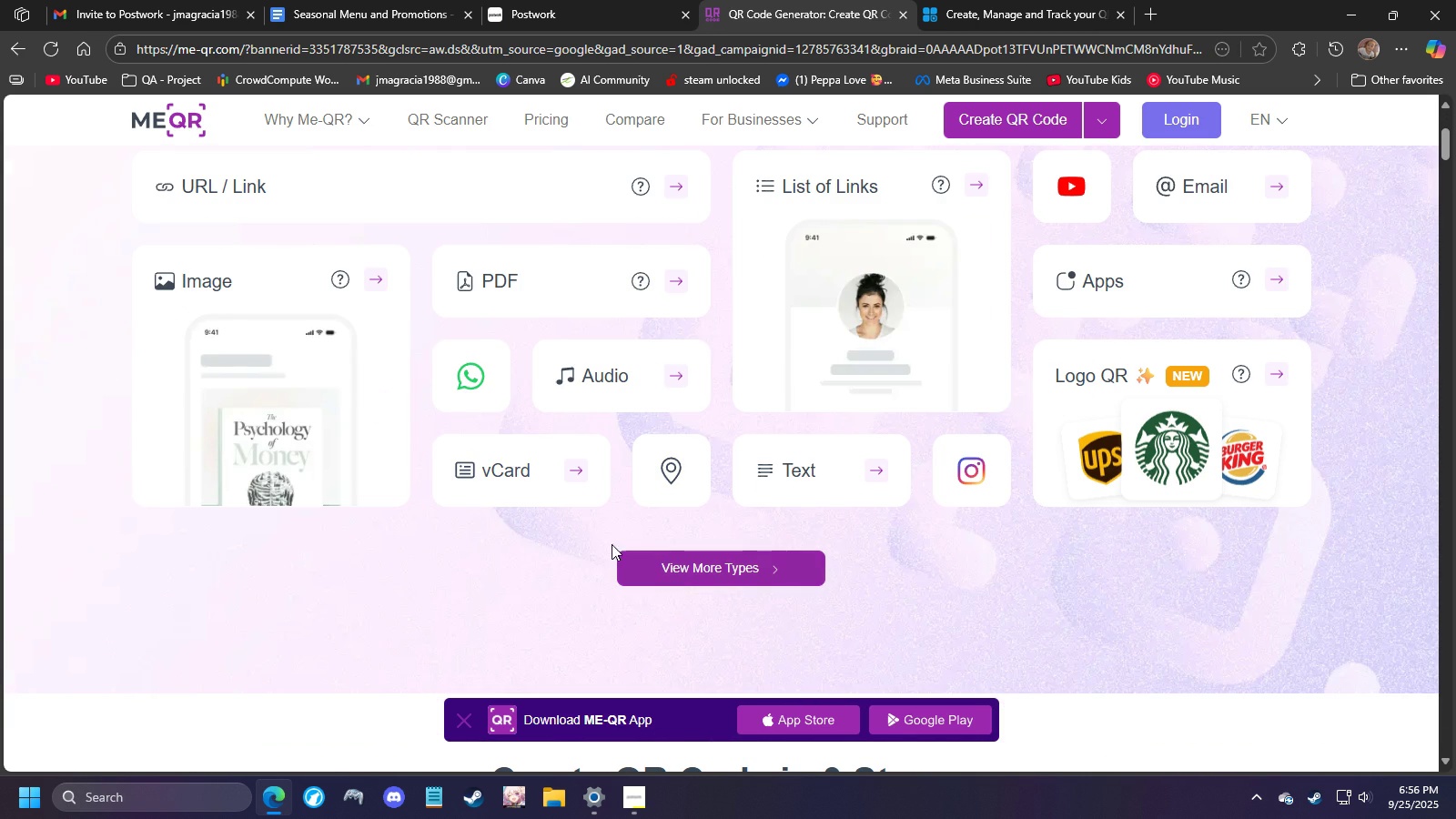 
scroll: coordinate [539, 451], scroll_direction: up, amount: 3.0
 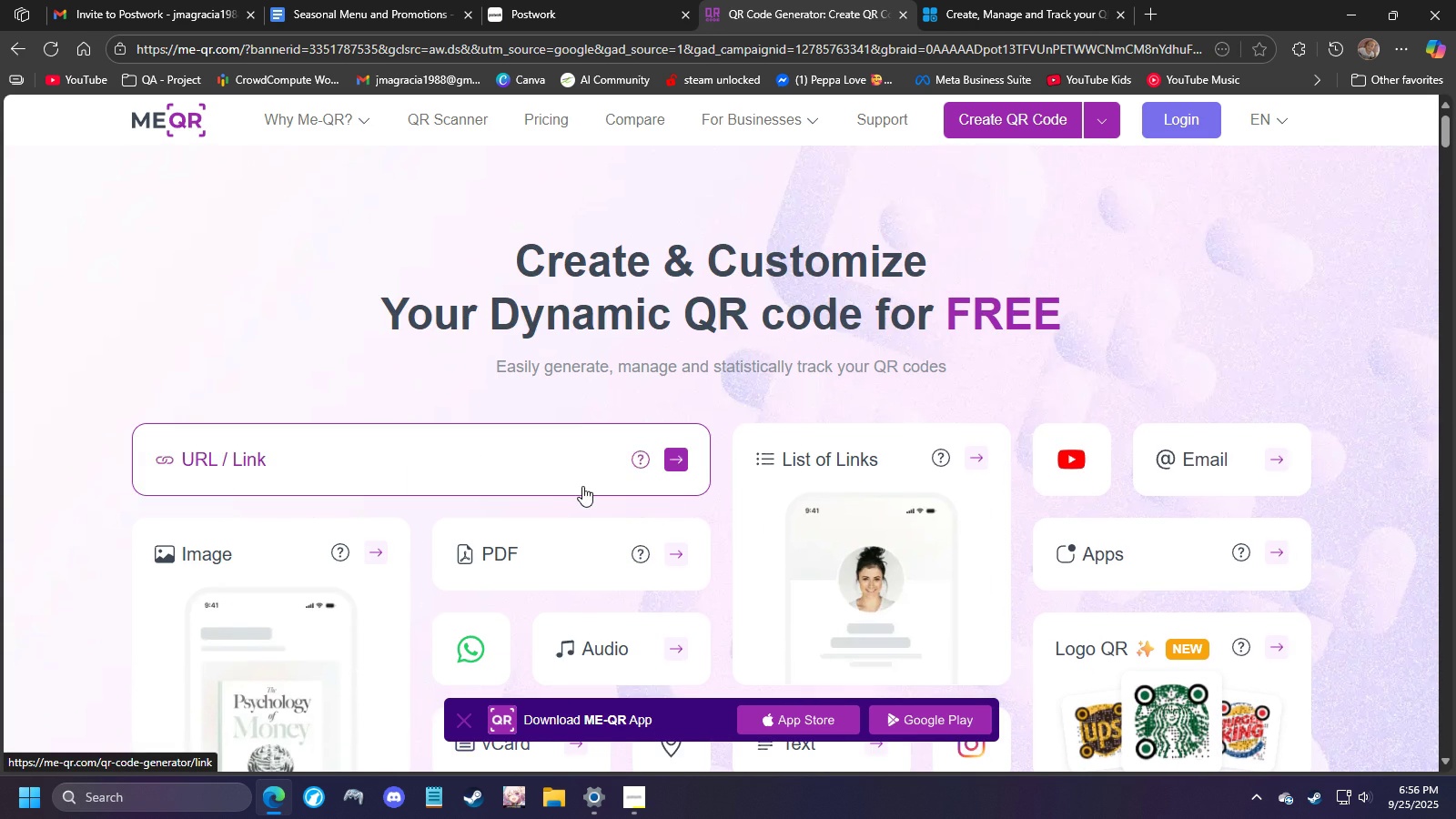 
scroll: coordinate [582, 486], scroll_direction: down, amount: 2.0
 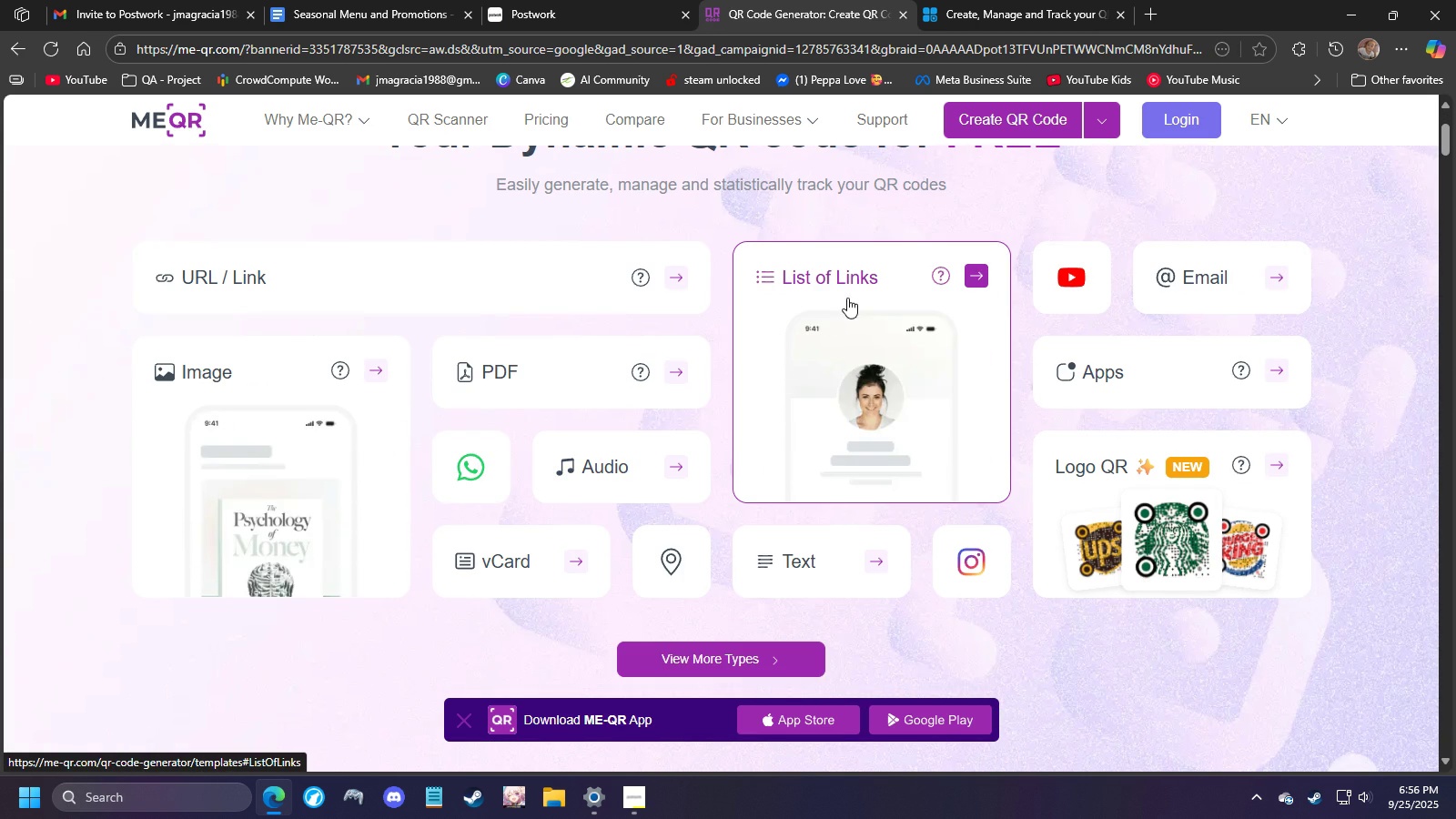 
left_click([852, 280])
 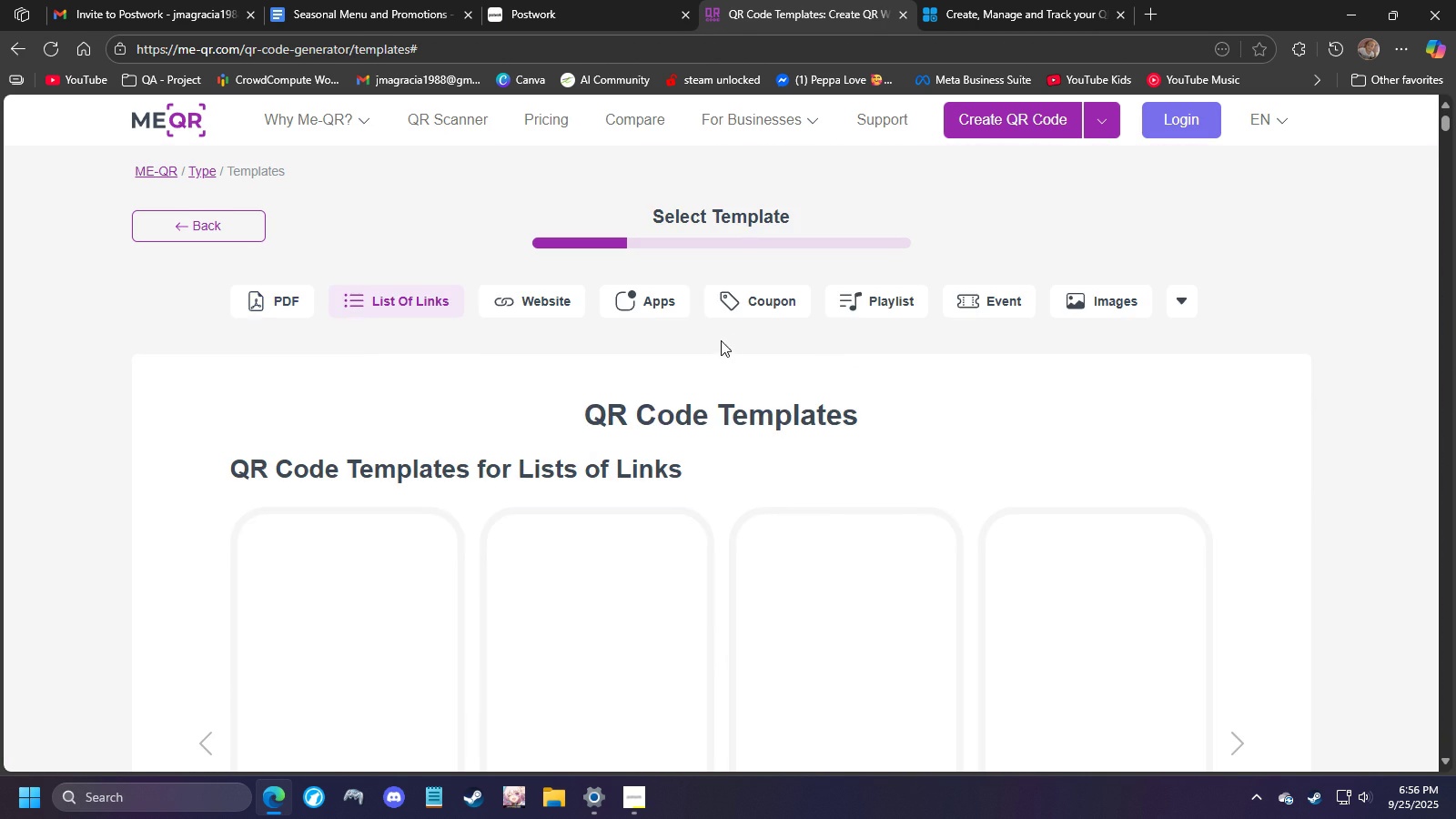 
scroll: coordinate [582, 519], scroll_direction: down, amount: 3.0
 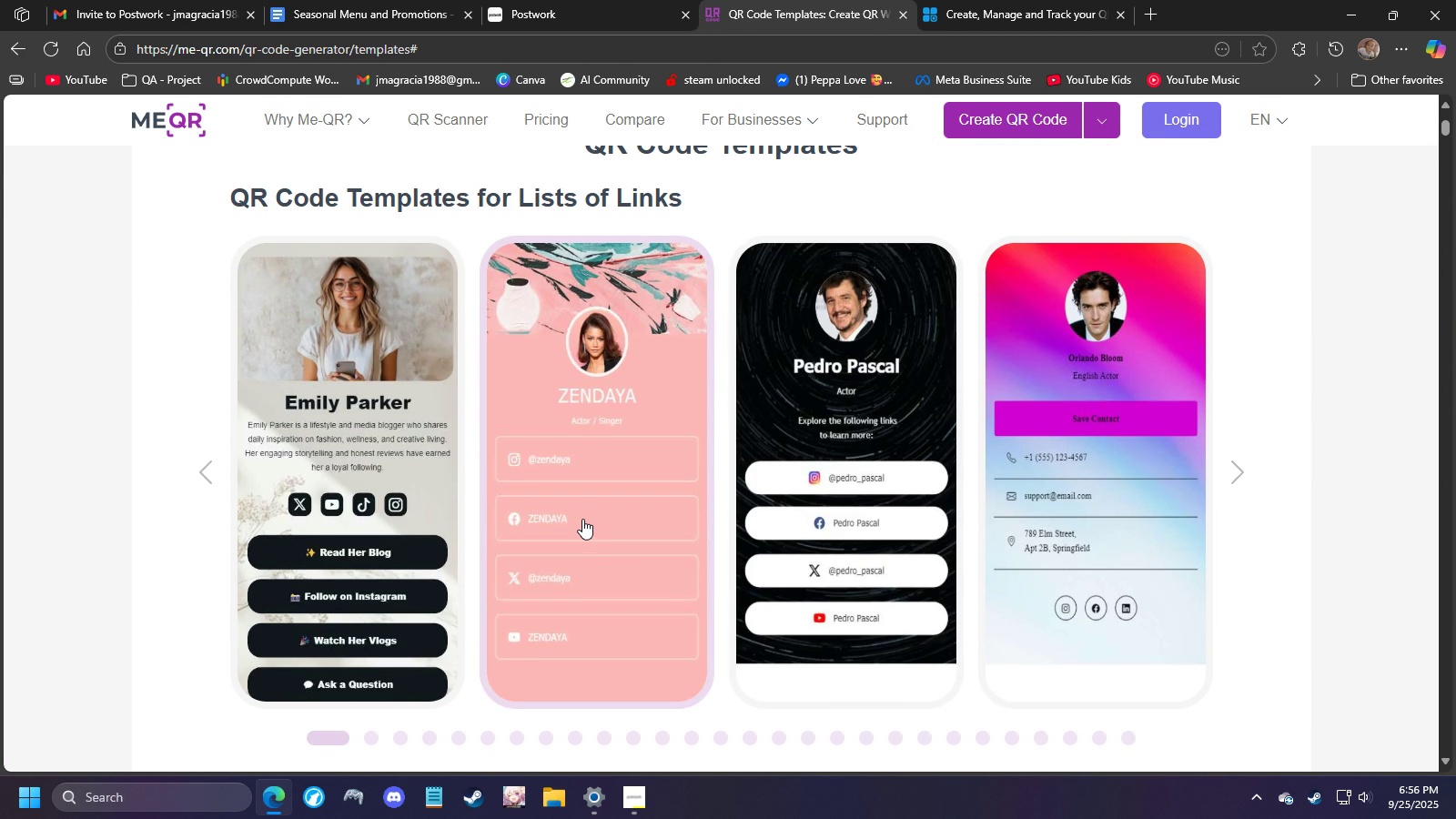 
scroll: coordinate [582, 519], scroll_direction: up, amount: 2.0
 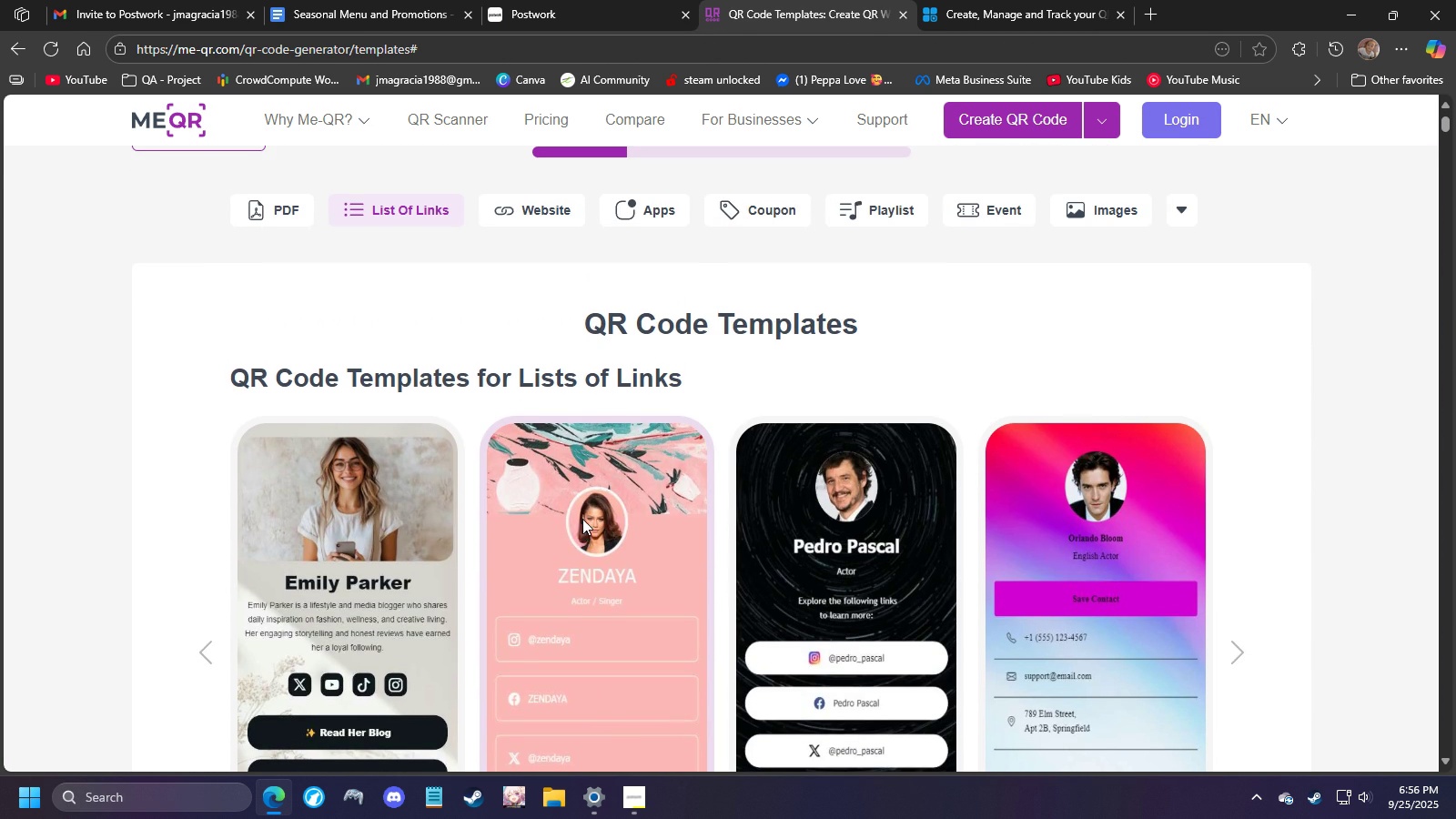 
scroll: coordinate [582, 519], scroll_direction: down, amount: 1.0
 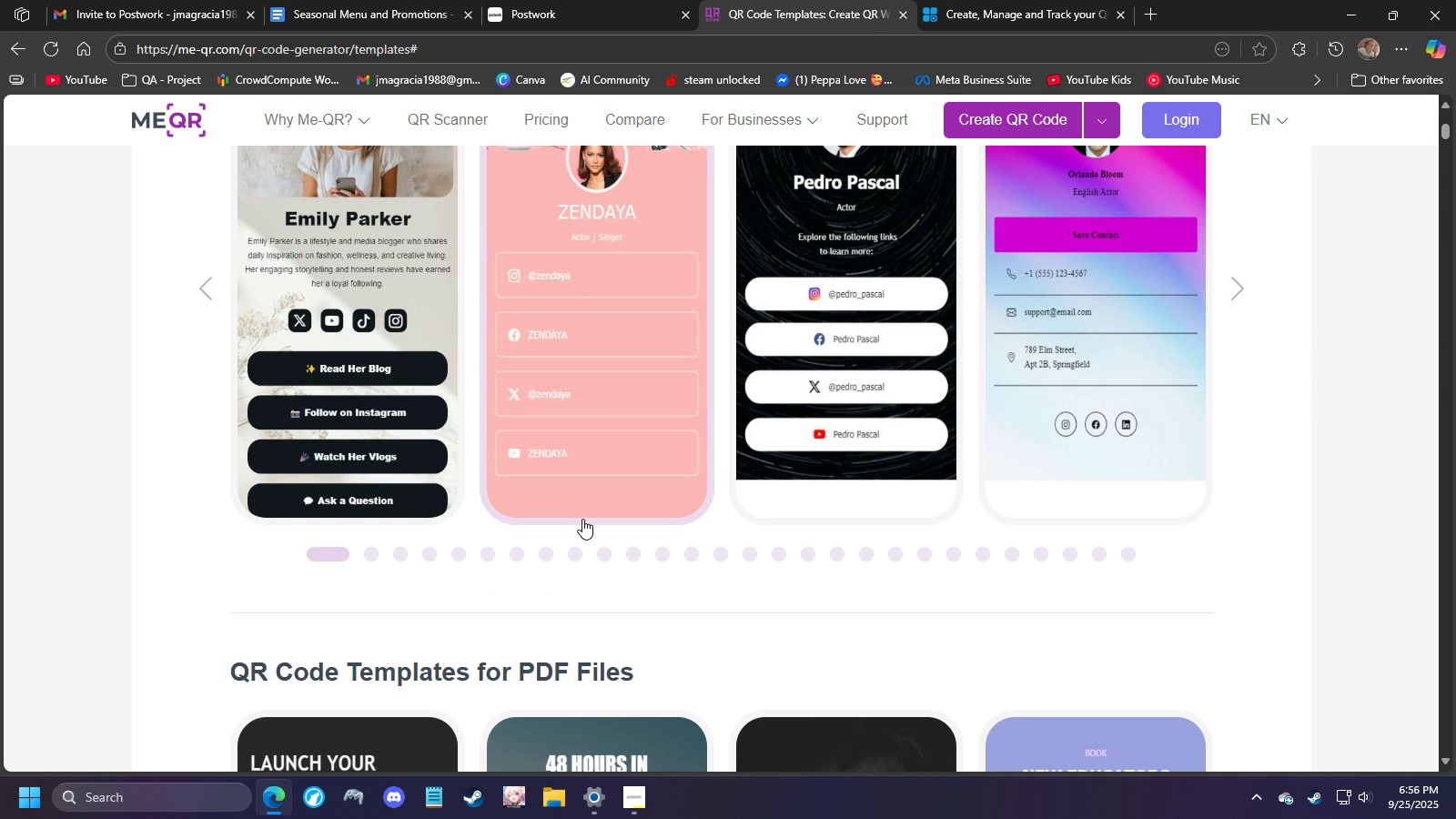 
wait(6.69)
 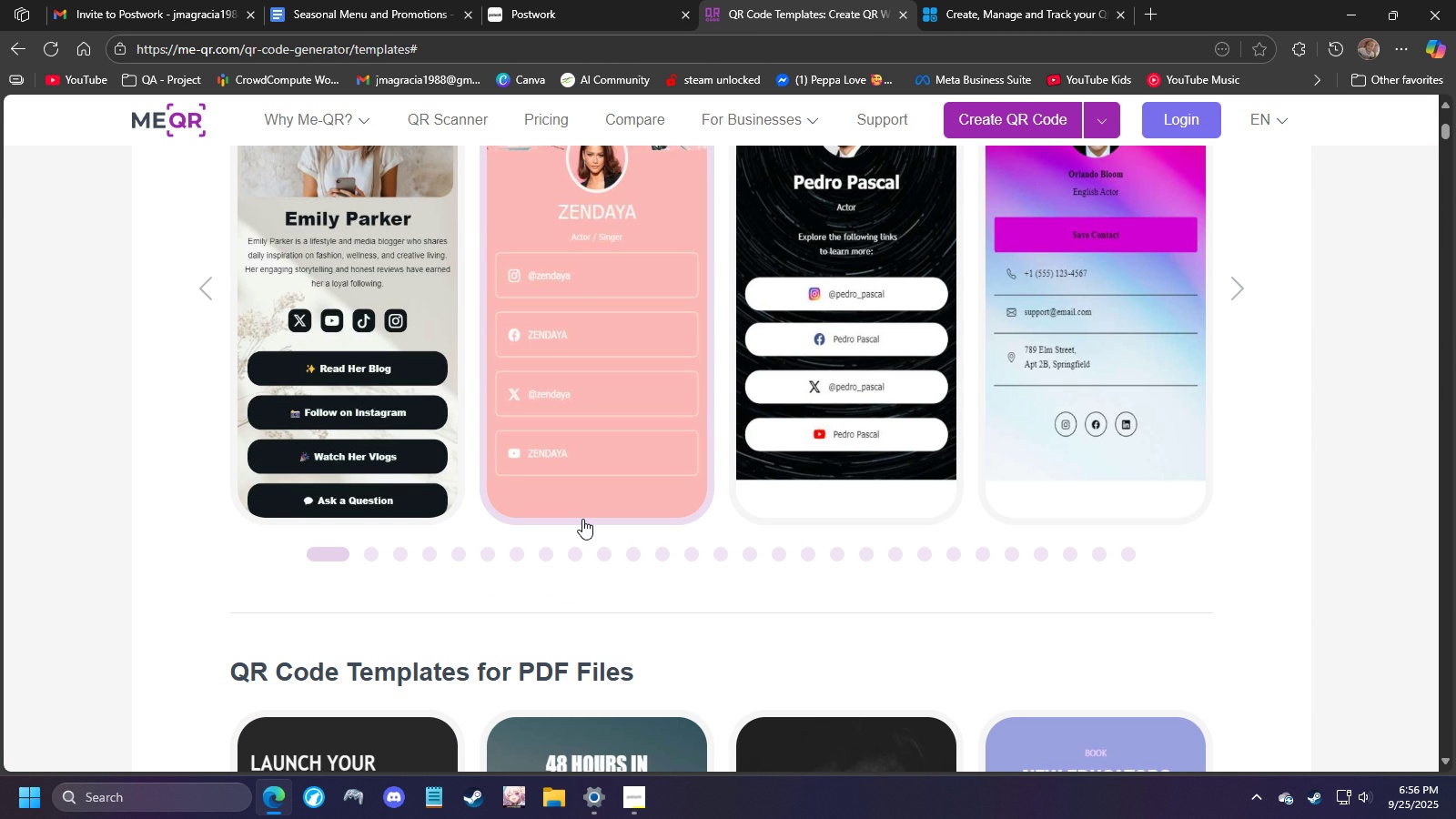 
scroll: coordinate [584, 519], scroll_direction: down, amount: 6.0
 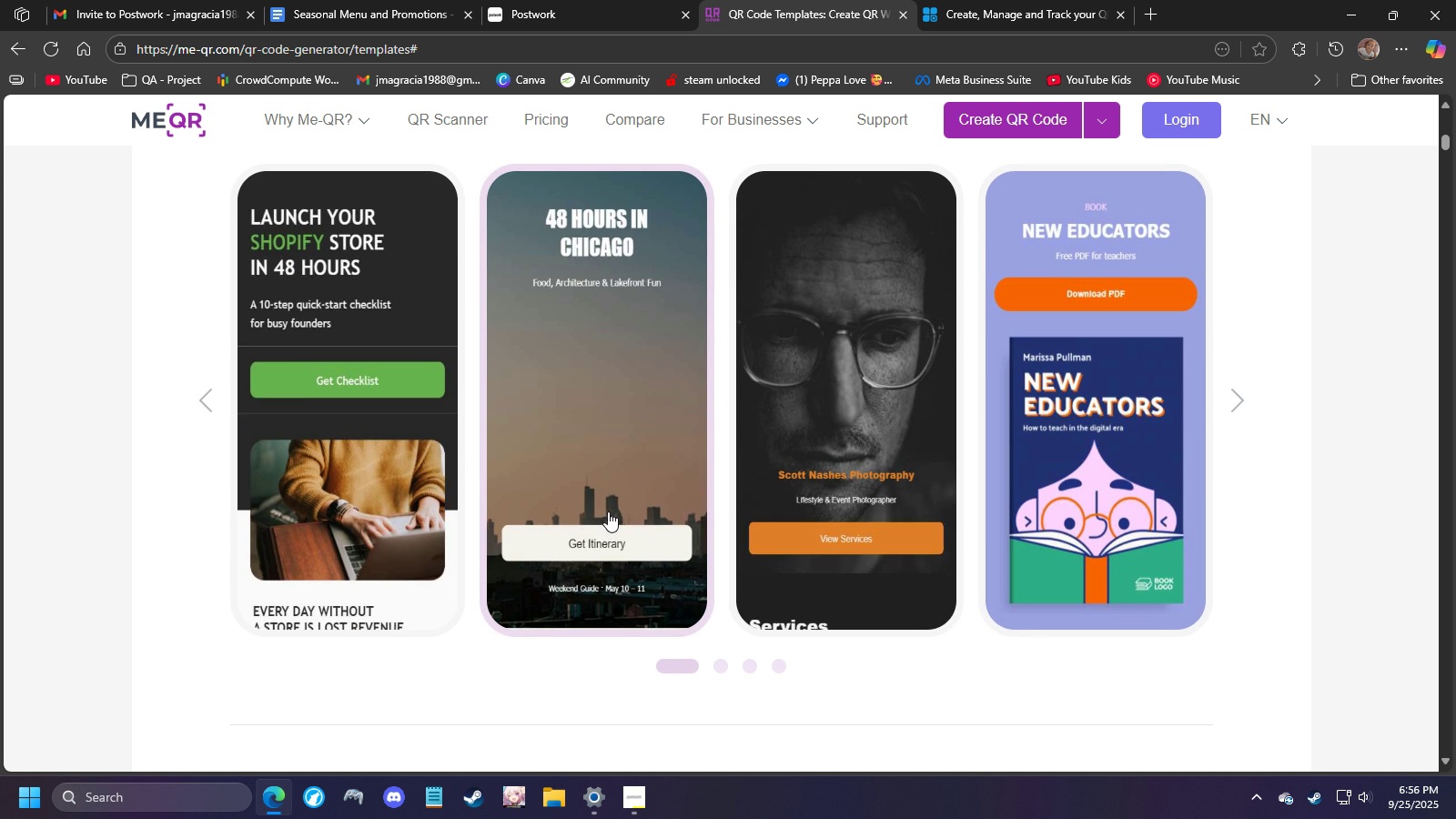 
wait(6.18)
 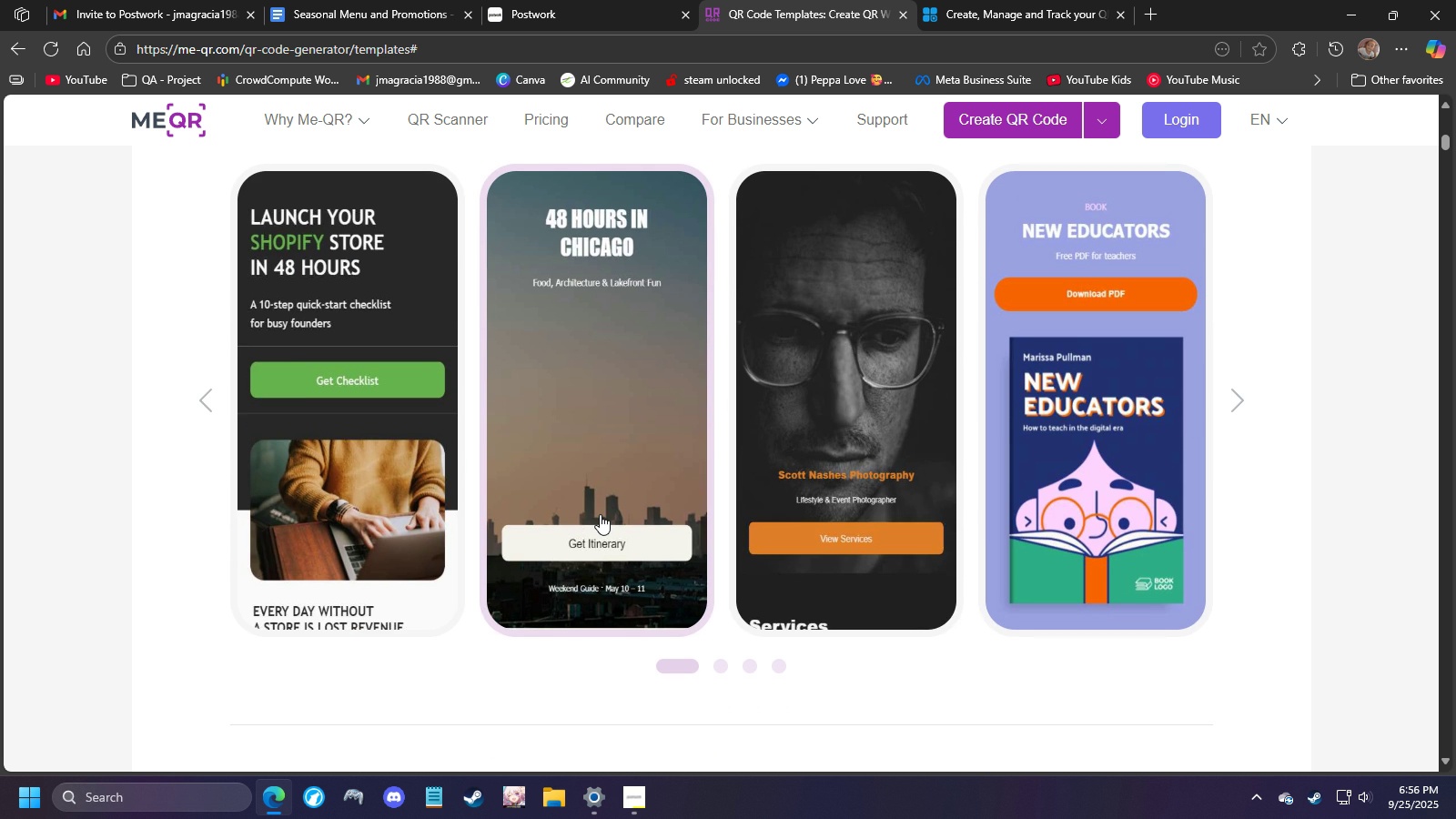 
left_click([1246, 403])
 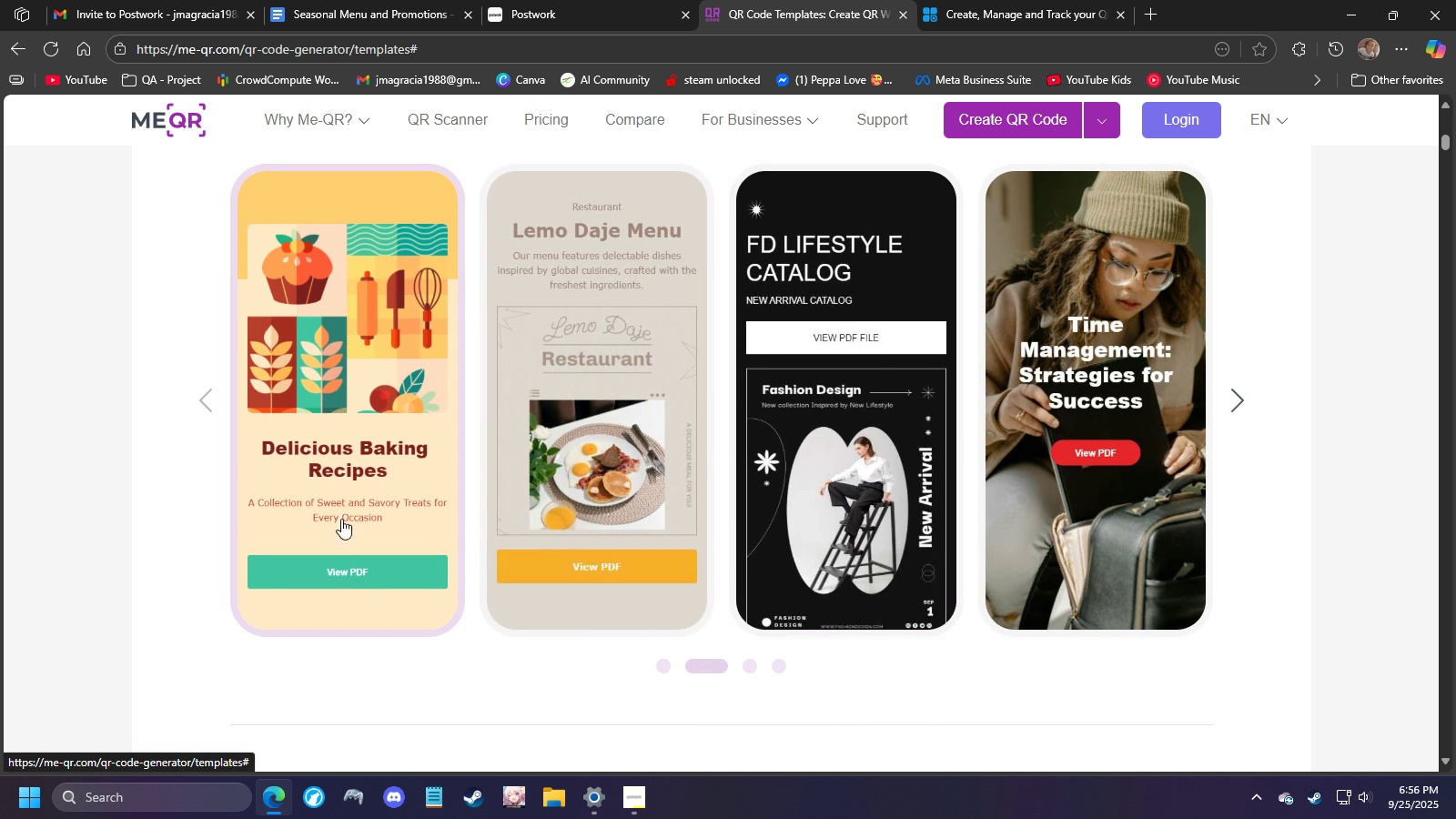 
left_click([357, 521])
 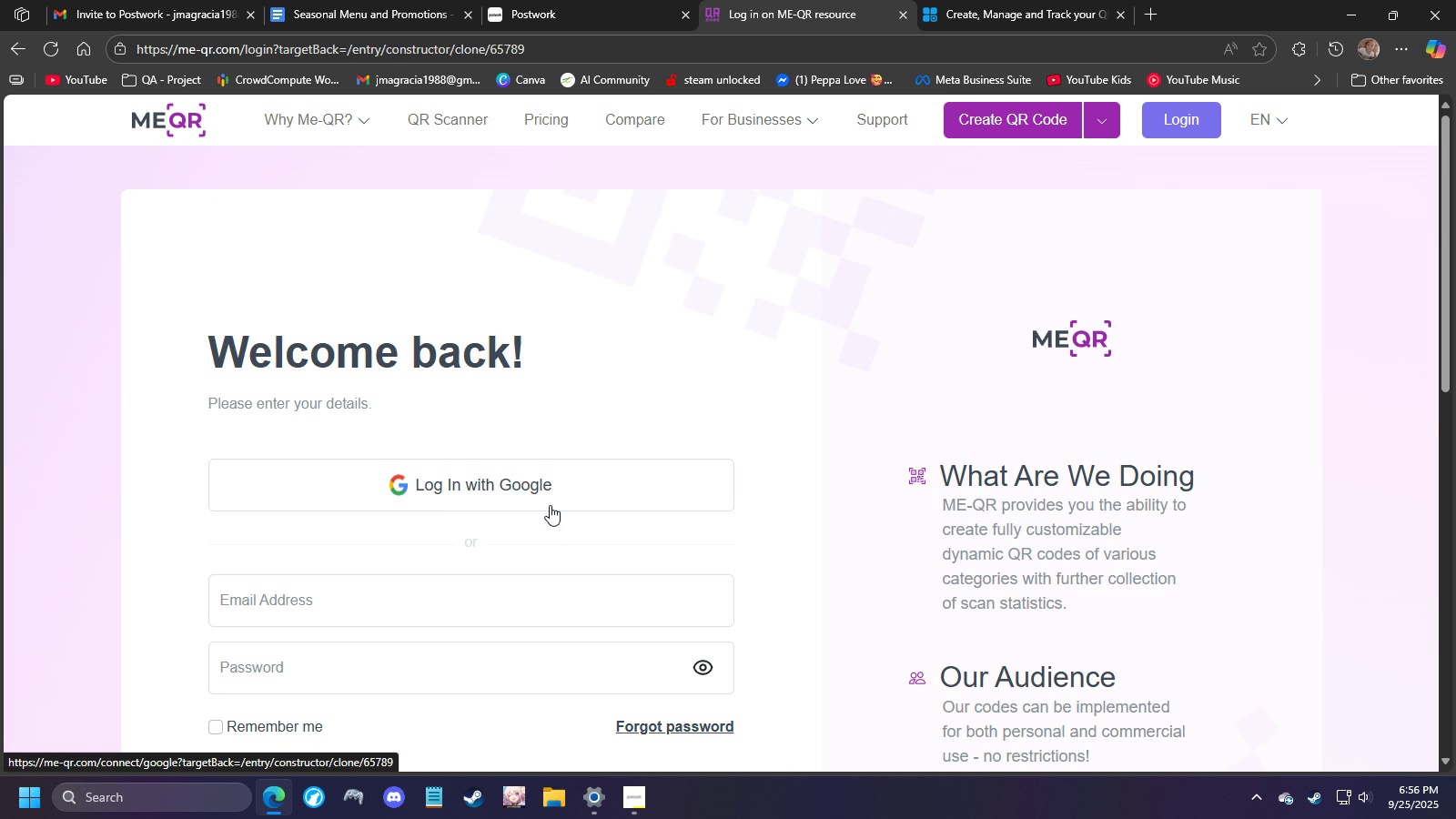 
scroll: coordinate [545, 504], scroll_direction: down, amount: 5.0
 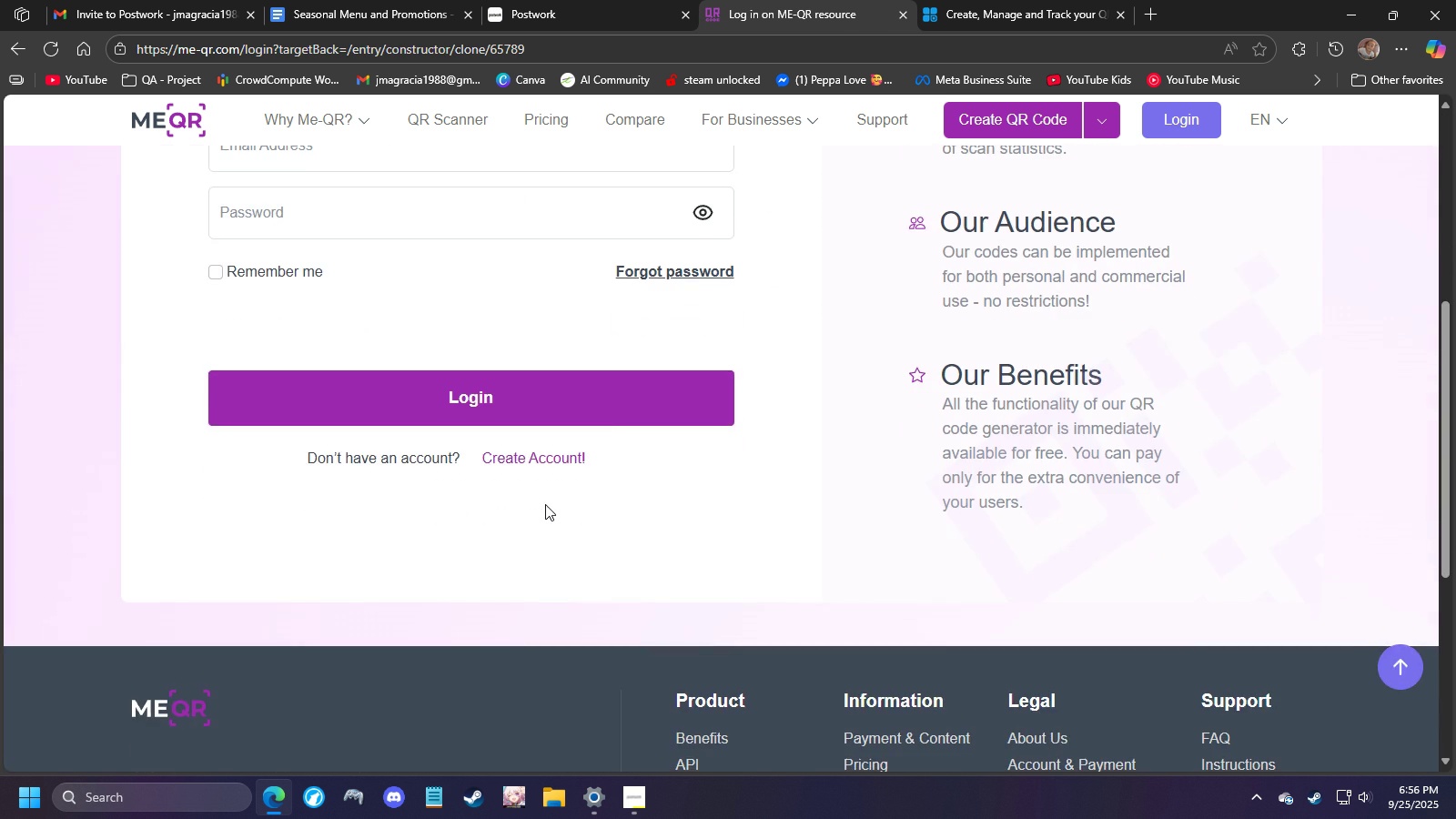 
scroll: coordinate [545, 504], scroll_direction: up, amount: 6.0
 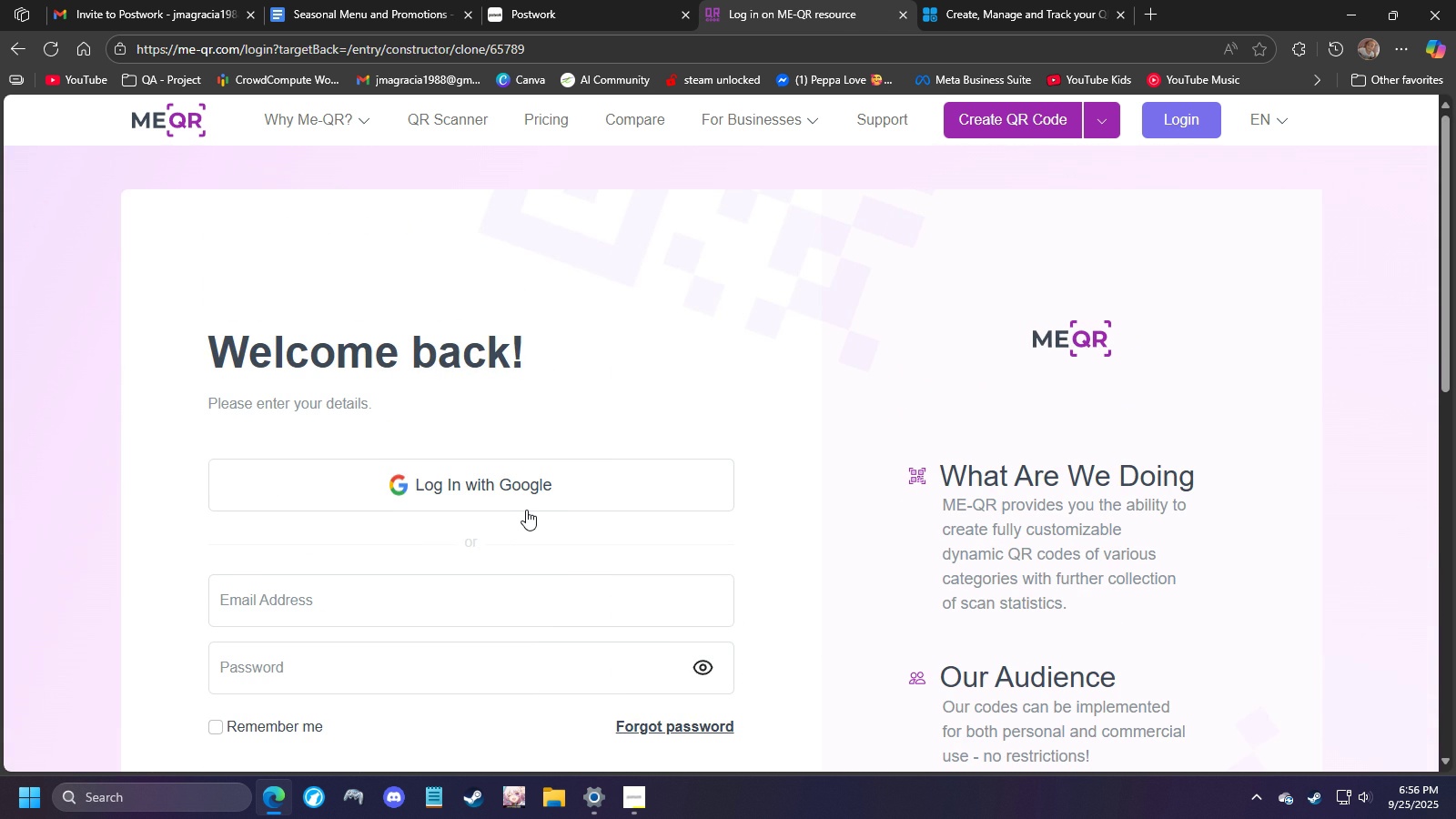 
mouse_move([534, 490])
 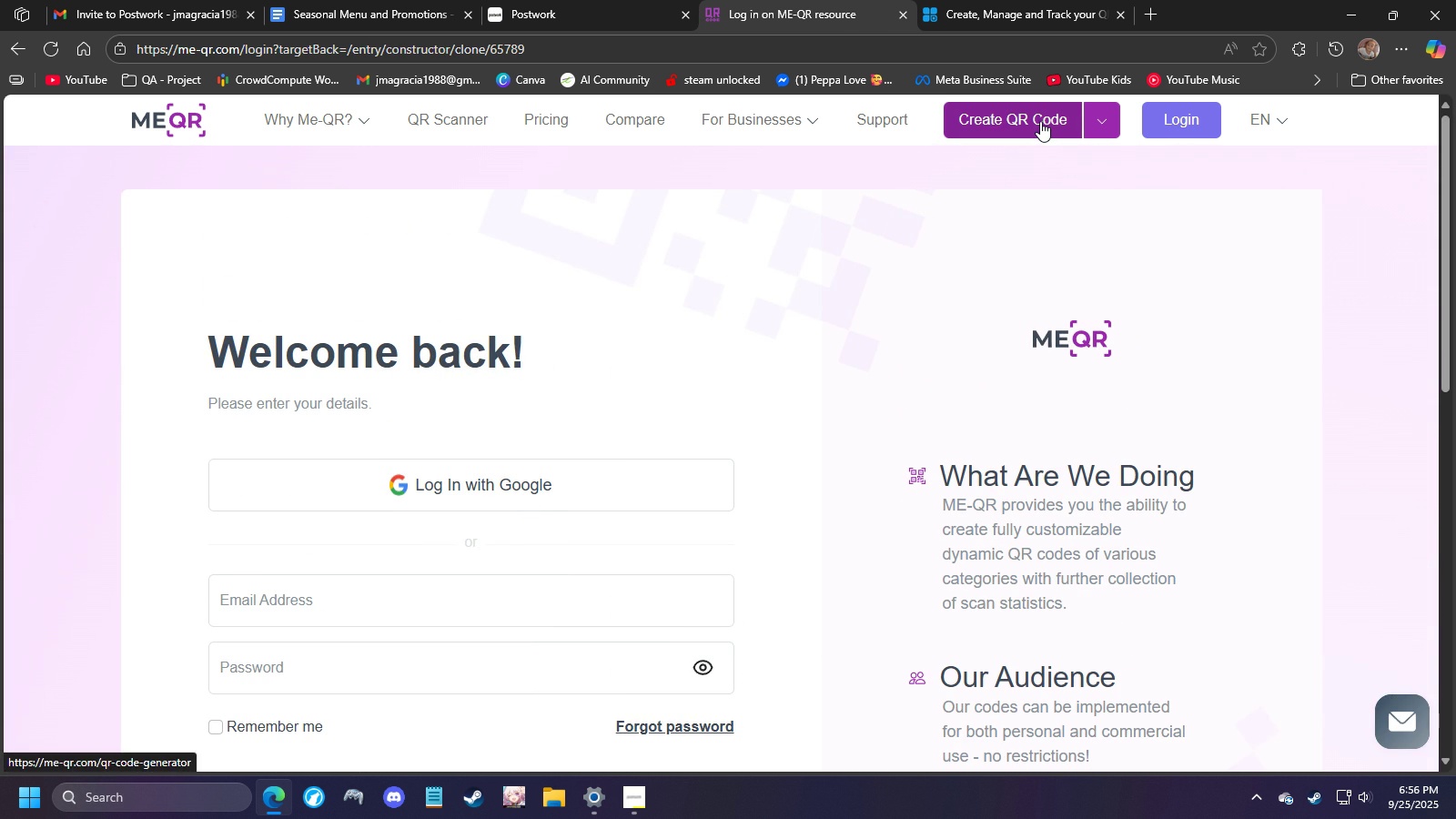 
left_click([1040, 121])
 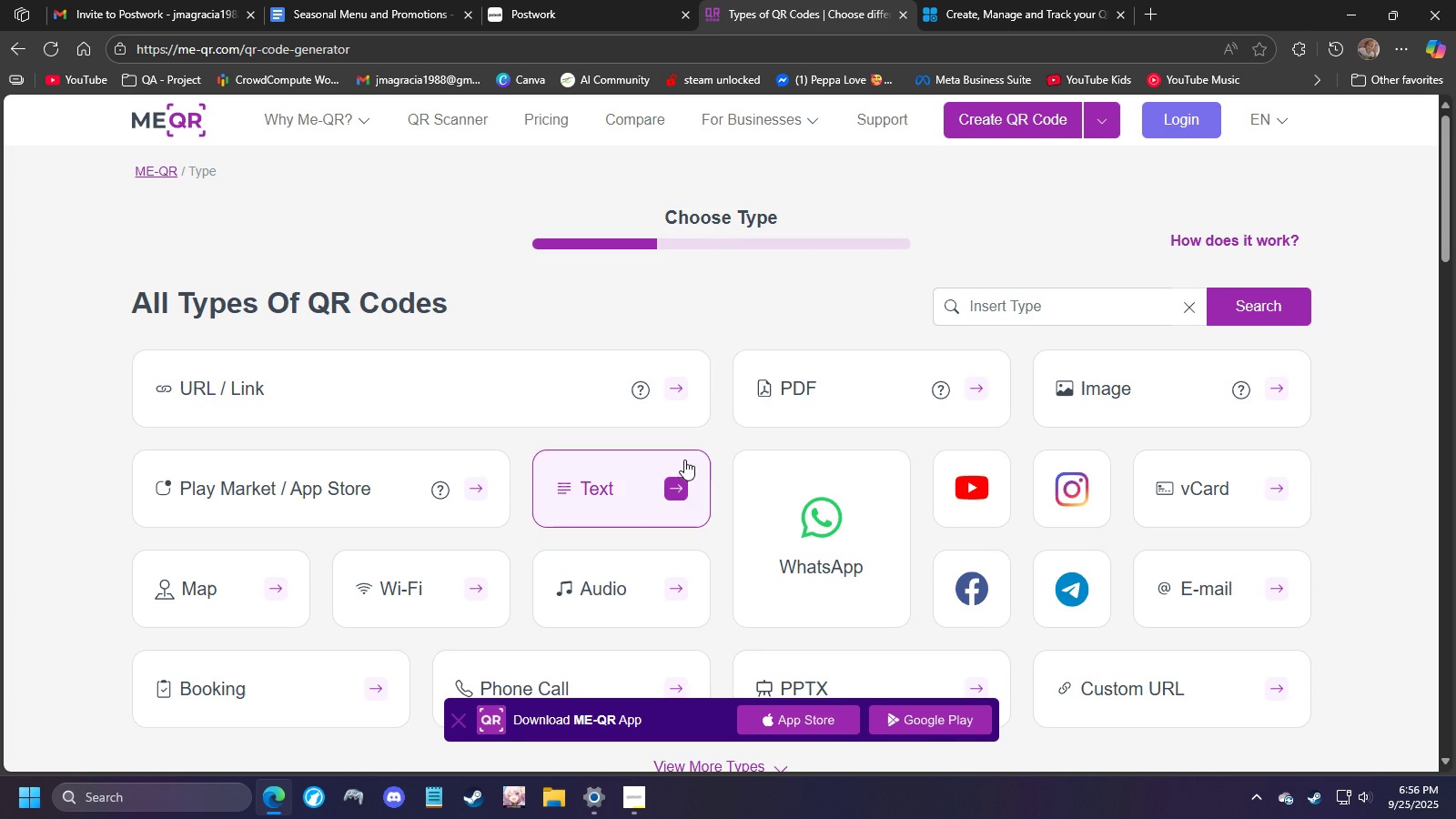 
left_click([502, 380])
 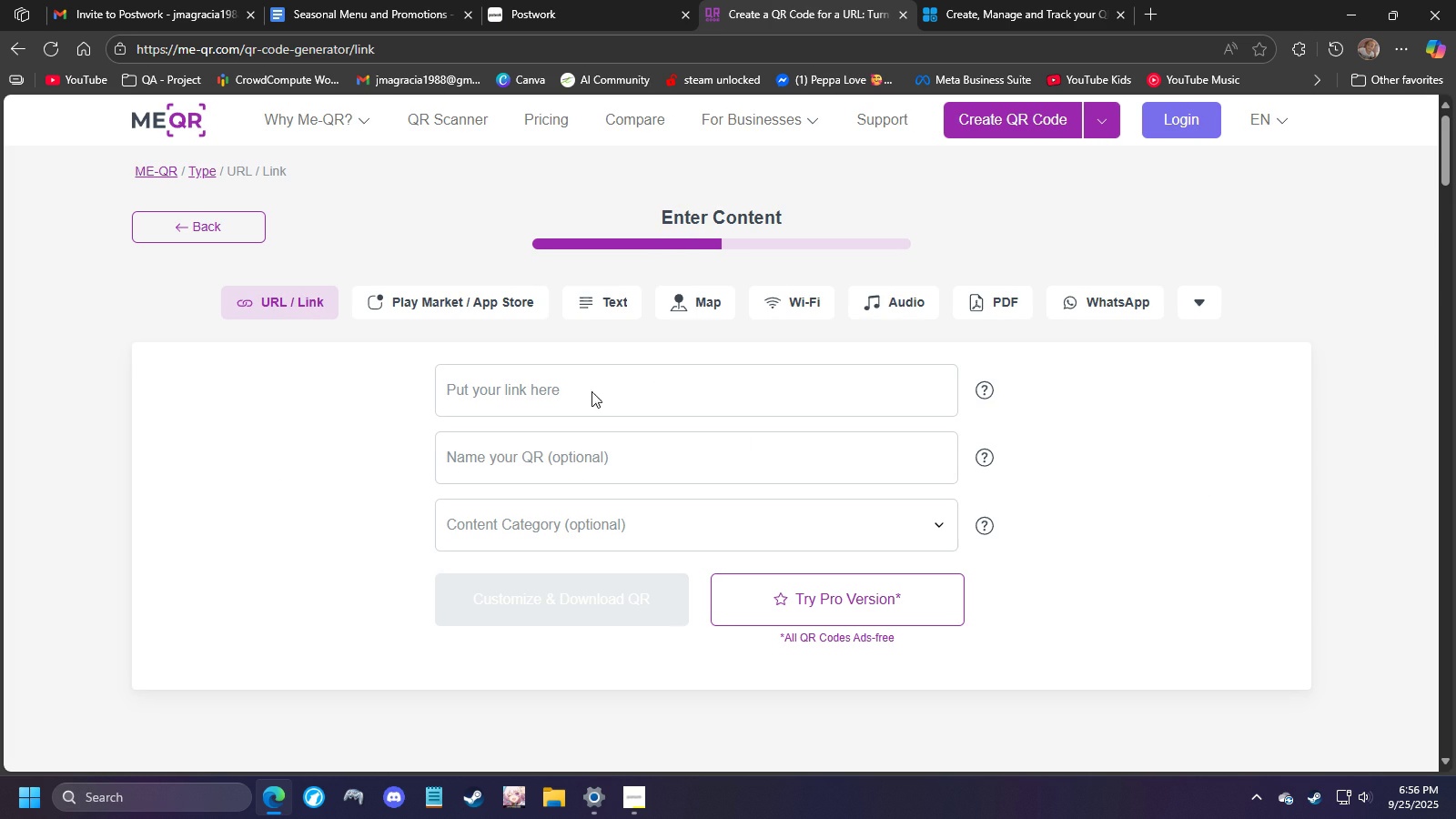 
left_click([599, 397])